 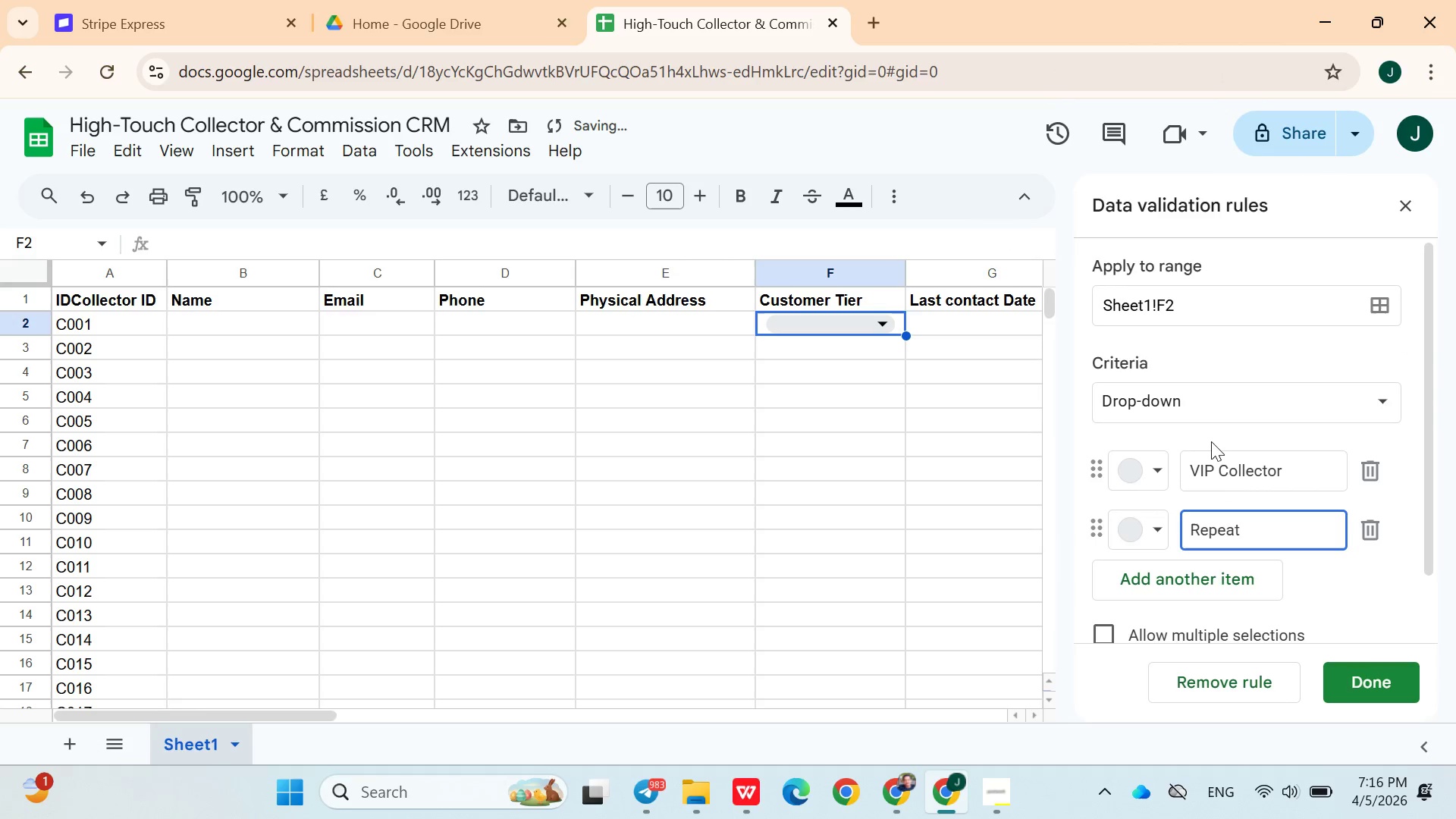 
left_click([1231, 589])
 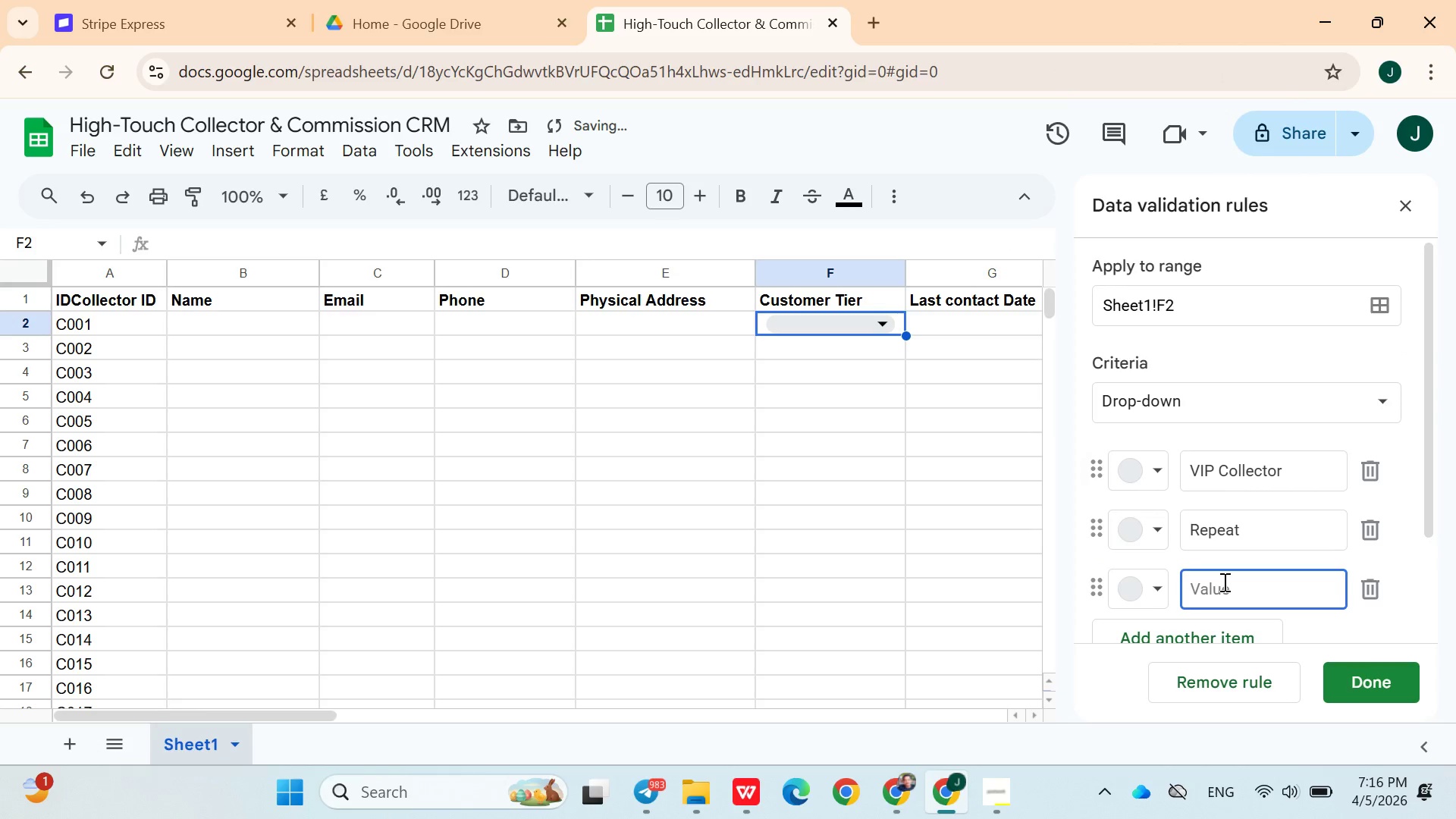 
key(Meta+V)
 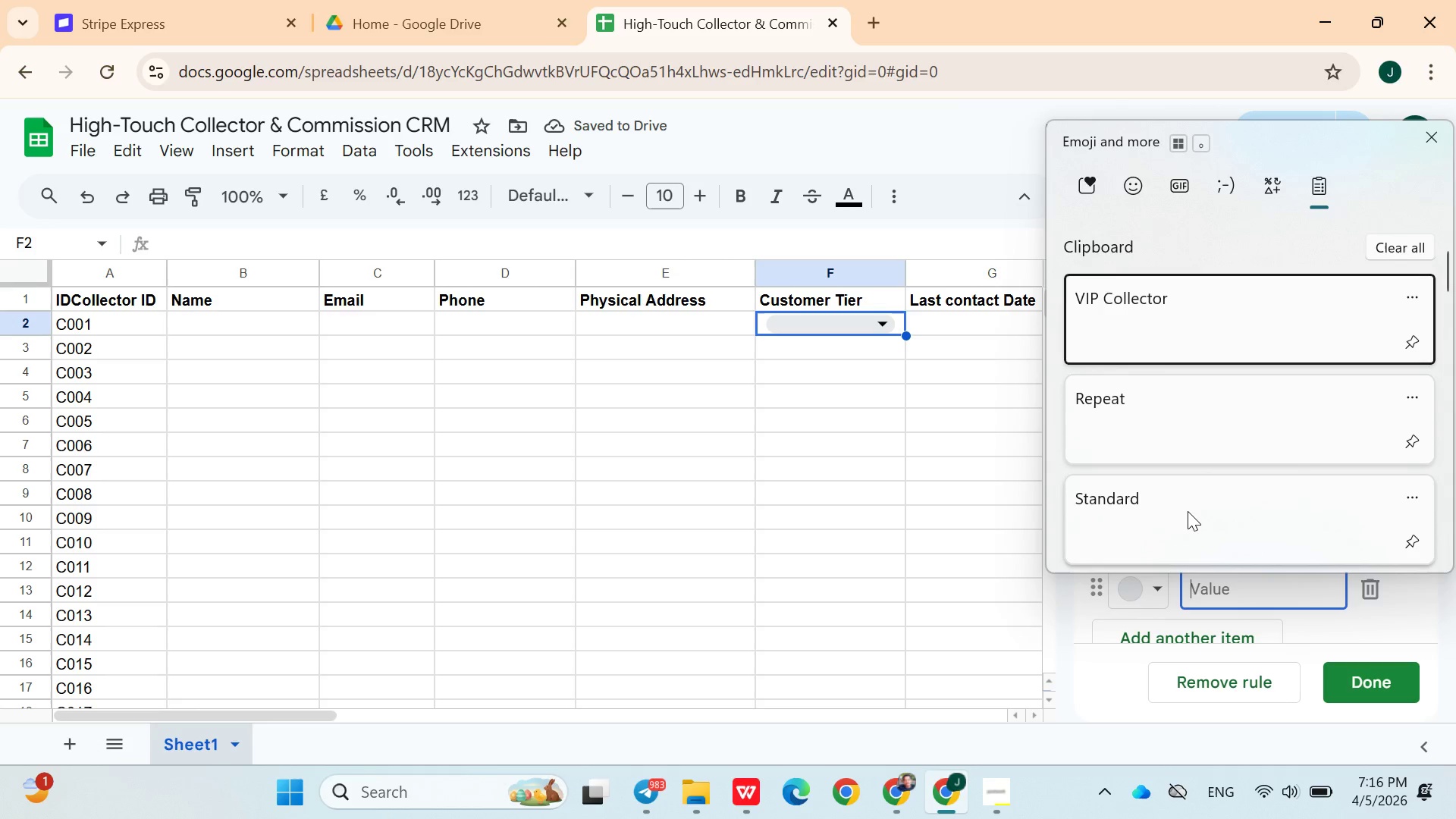 
left_click([1188, 511])
 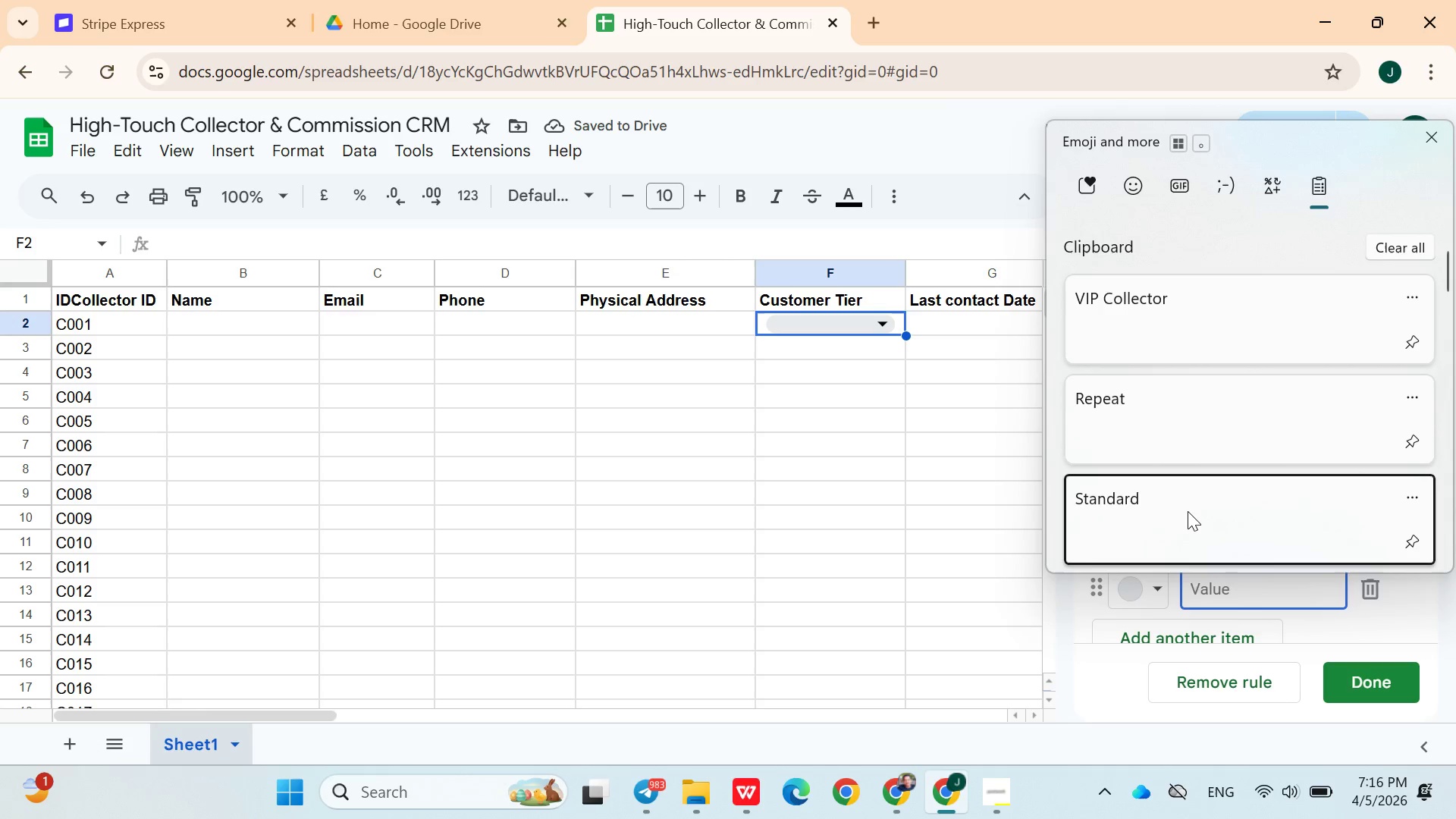 
key(Control+ControlLeft)
 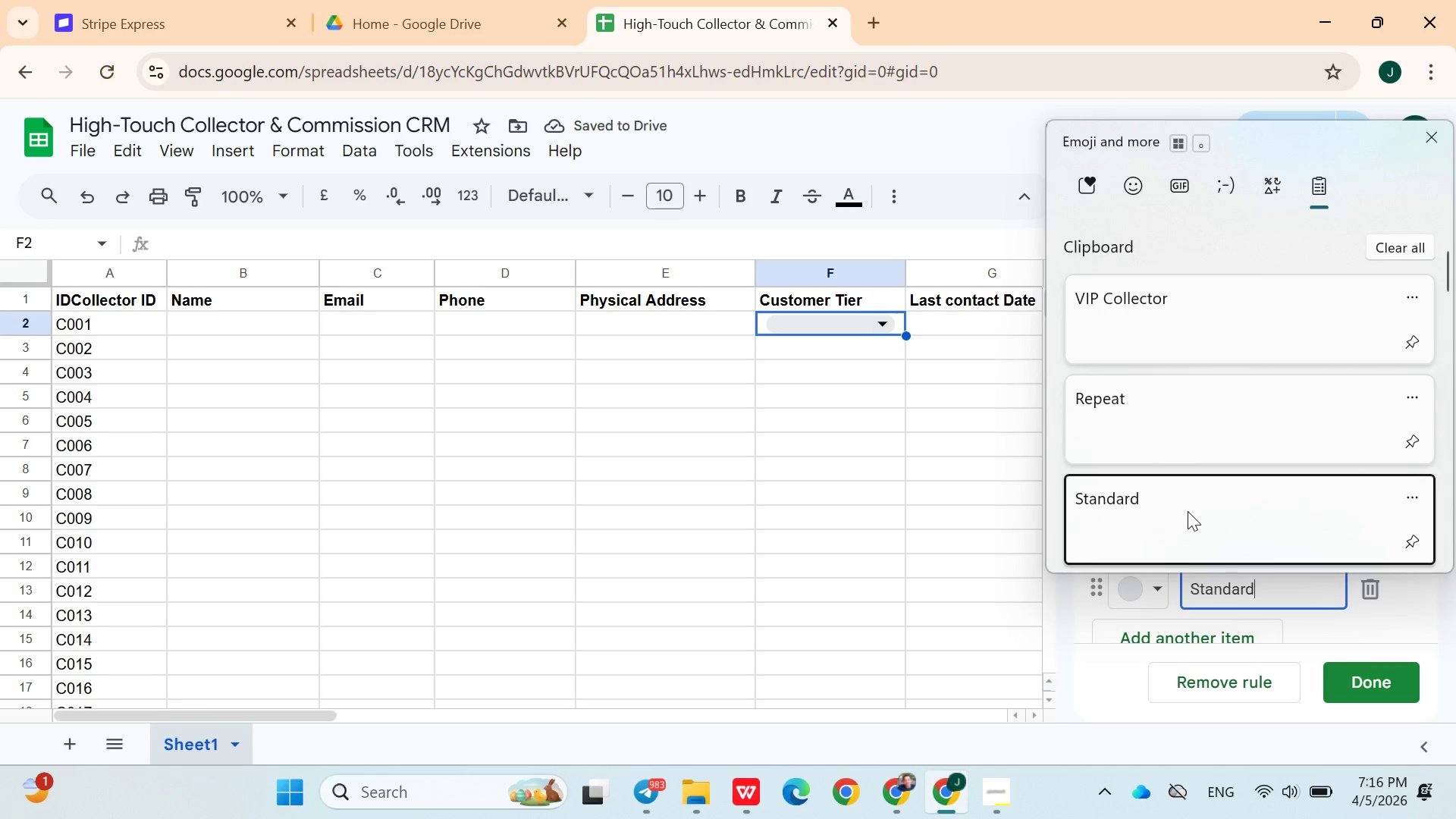 
left_click([1345, 685])
 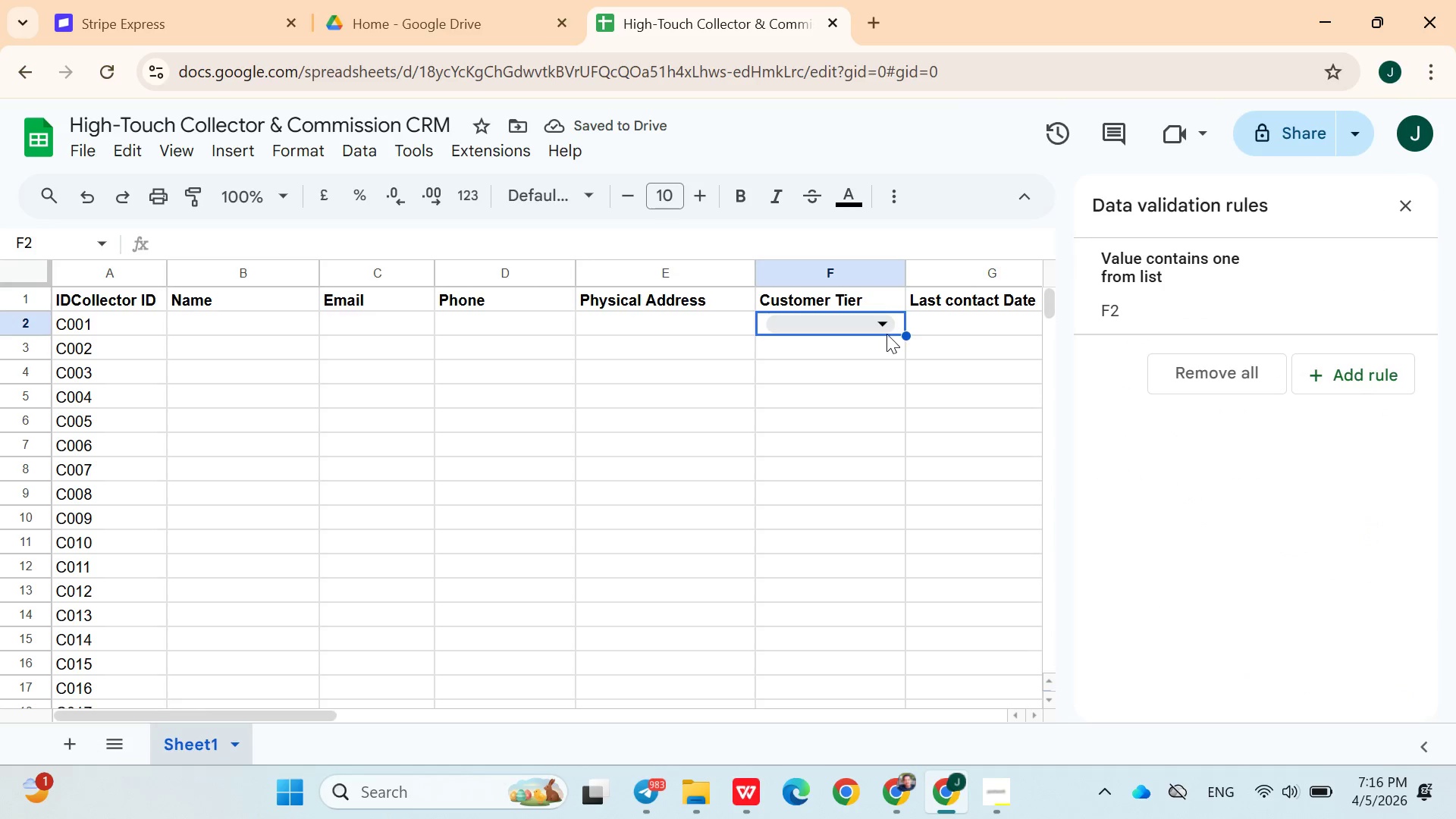 
left_click([886, 331])
 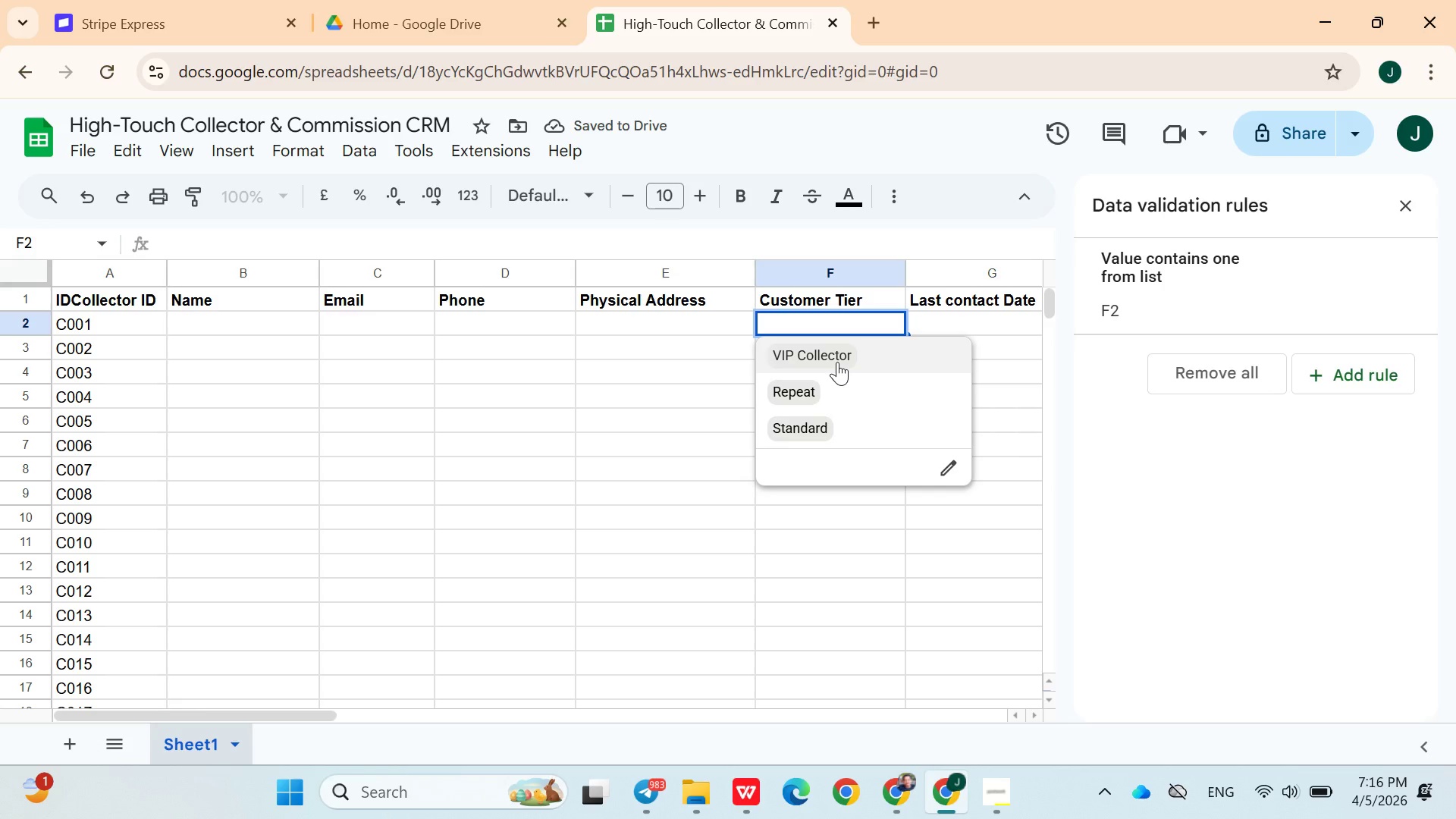 
left_click([837, 360])
 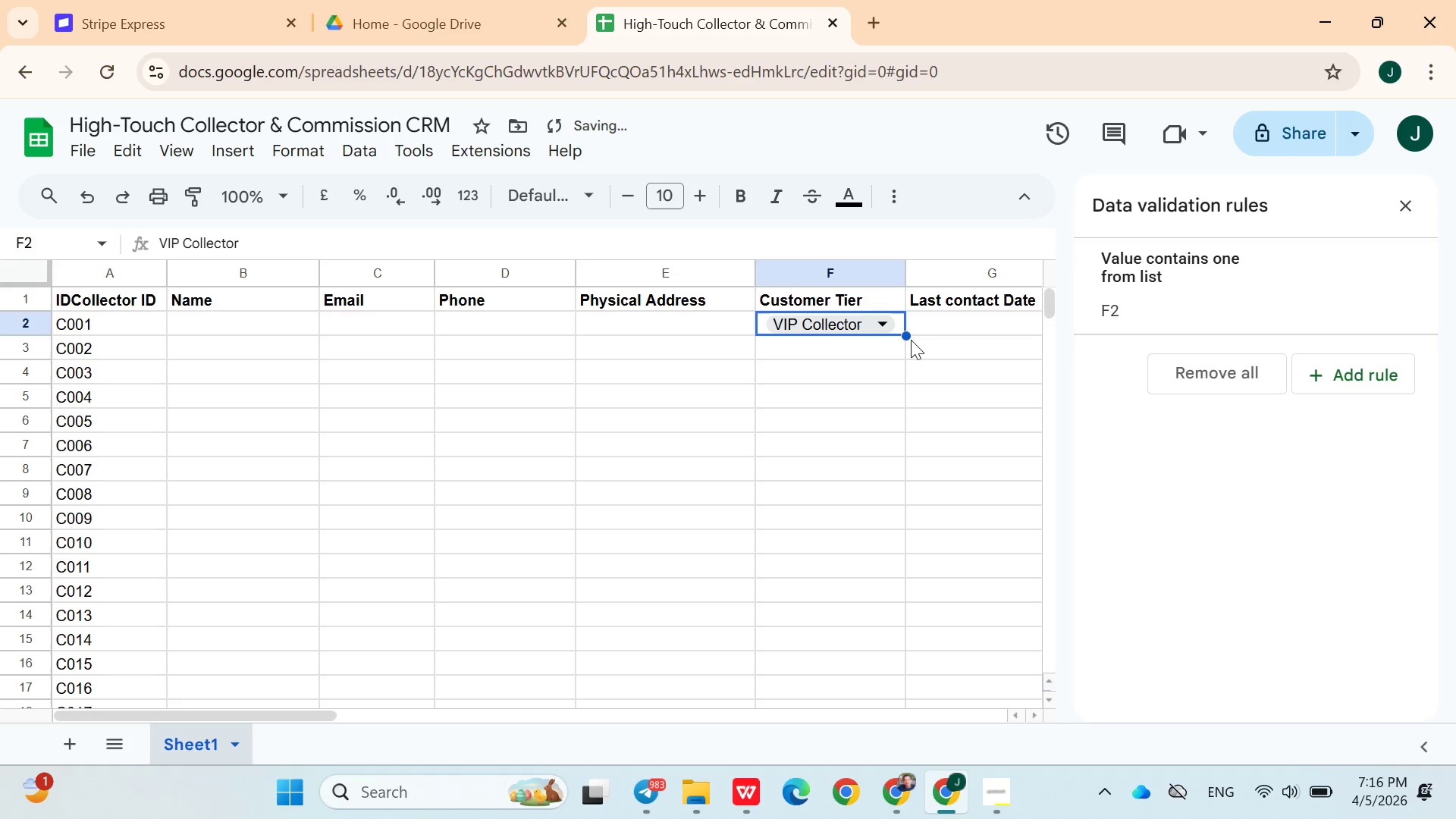 
left_click_drag(start_coordinate=[905, 335], to_coordinate=[863, 679])
 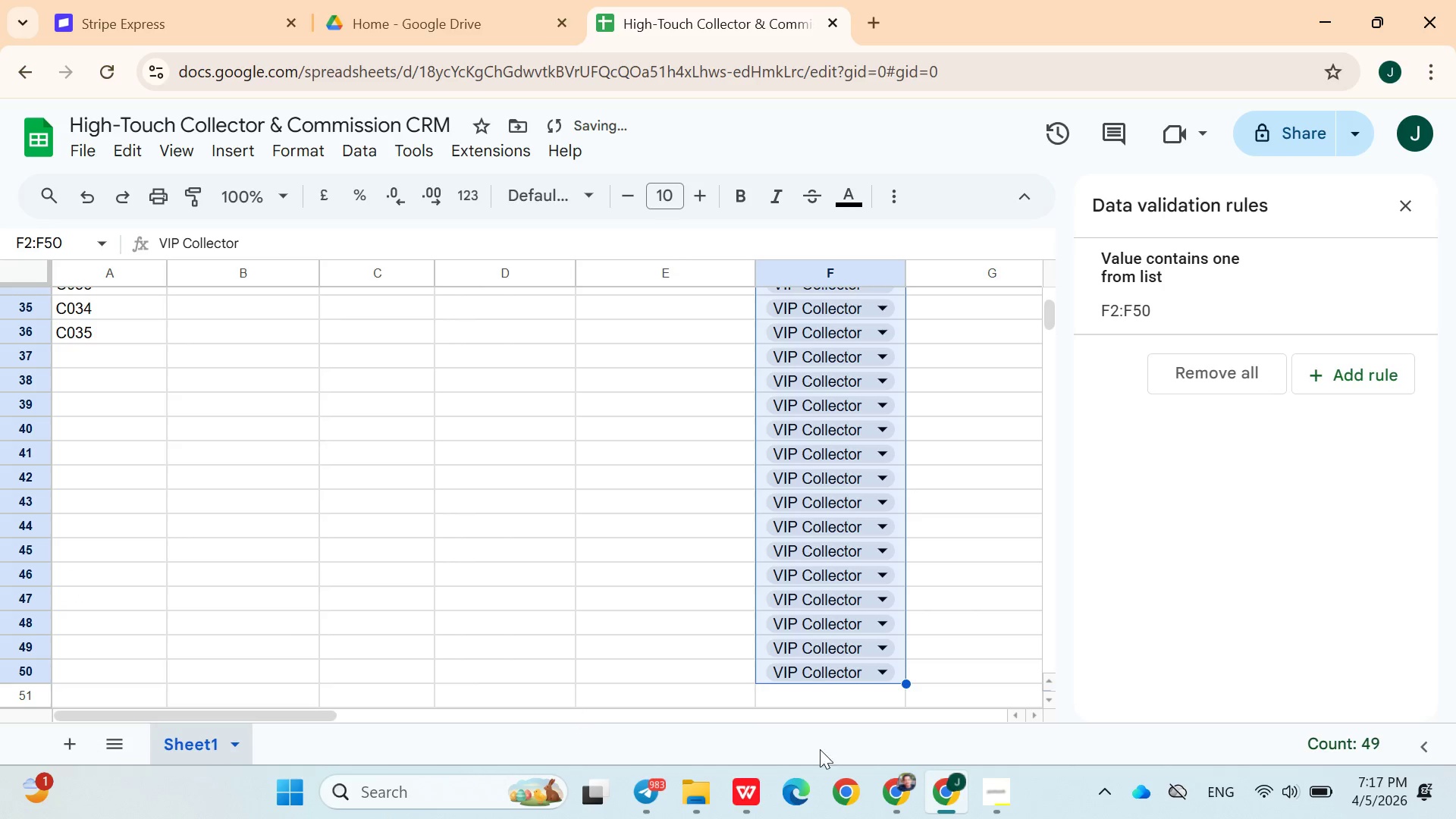 
scroll: coordinate [927, 607], scroll_direction: none, amount: 0.0
 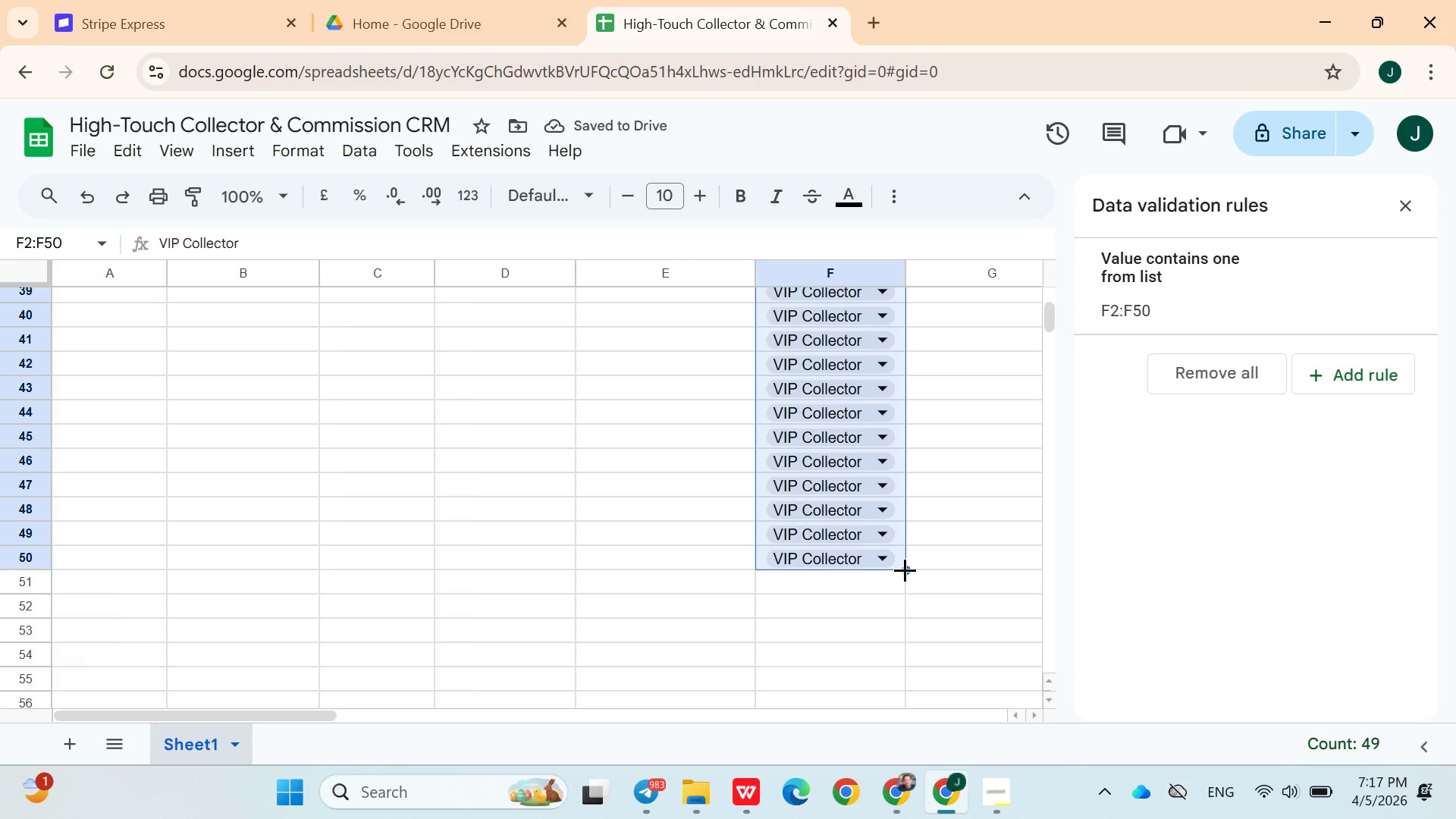 
left_click_drag(start_coordinate=[905, 570], to_coordinate=[907, 598])
 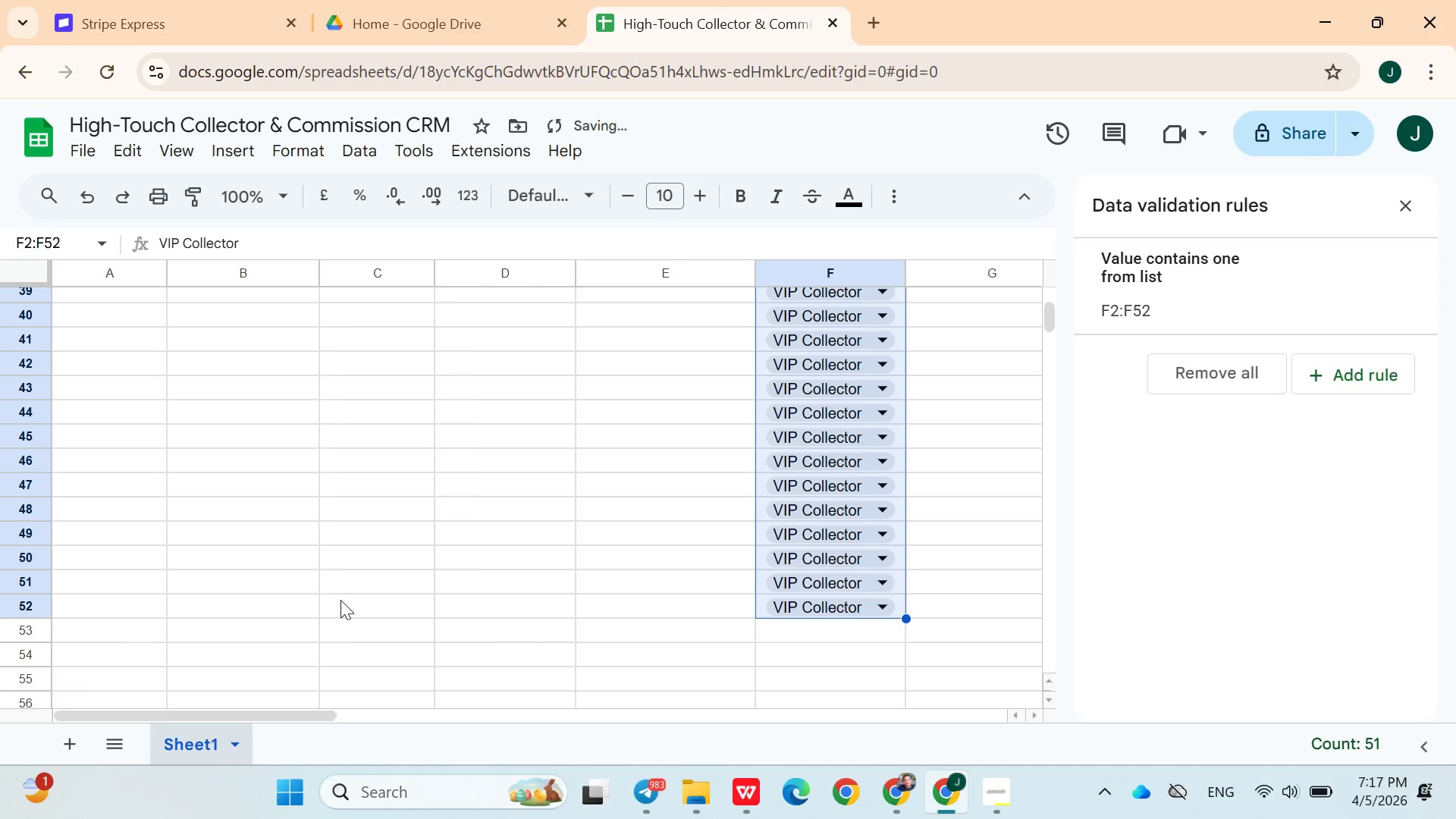 
scroll: coordinate [346, 587], scroll_direction: up, amount: 2.0
 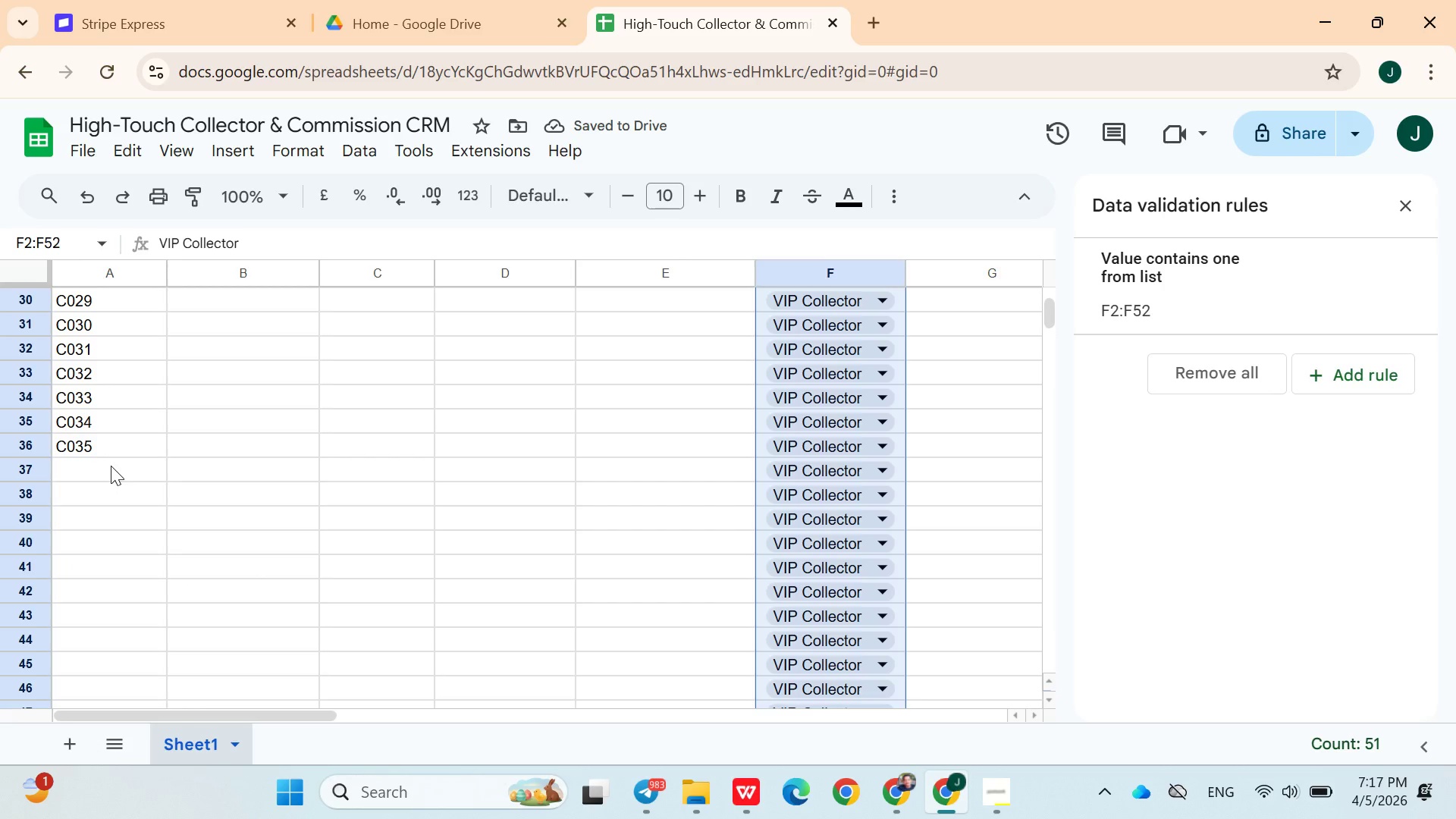 
left_click([111, 466])
 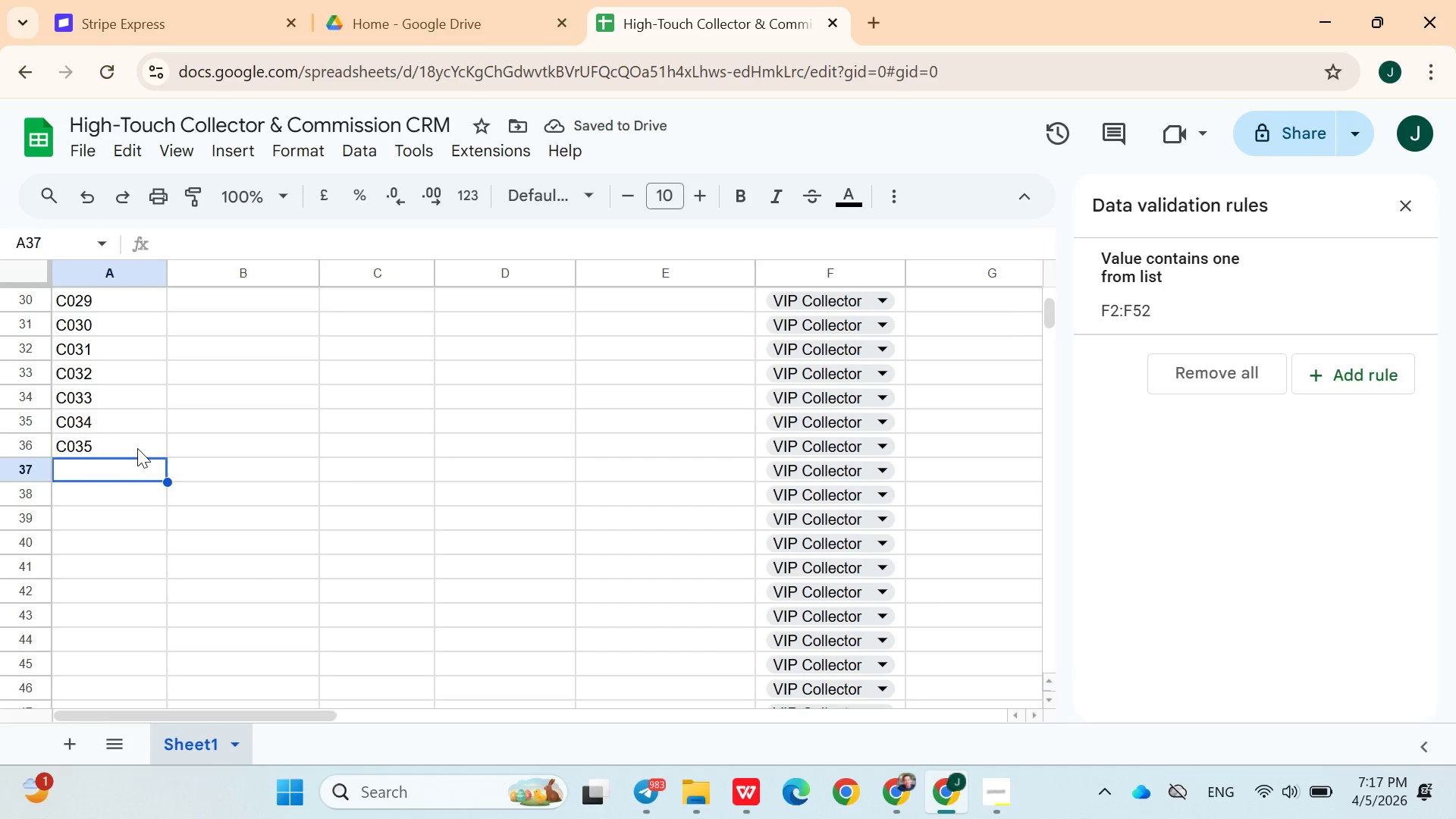 
left_click([137, 448])
 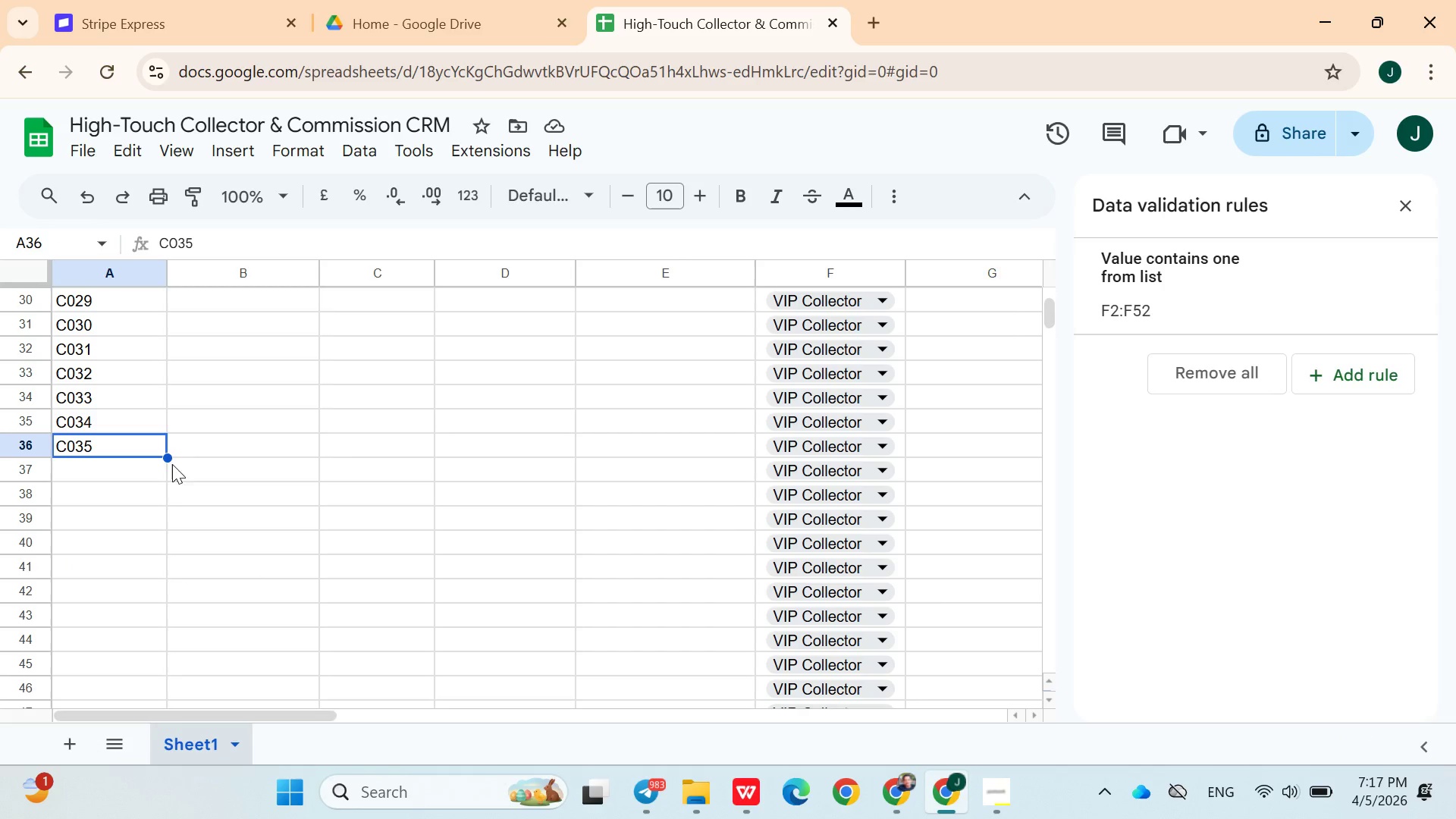 
scroll: coordinate [174, 504], scroll_direction: down, amount: 3.0
 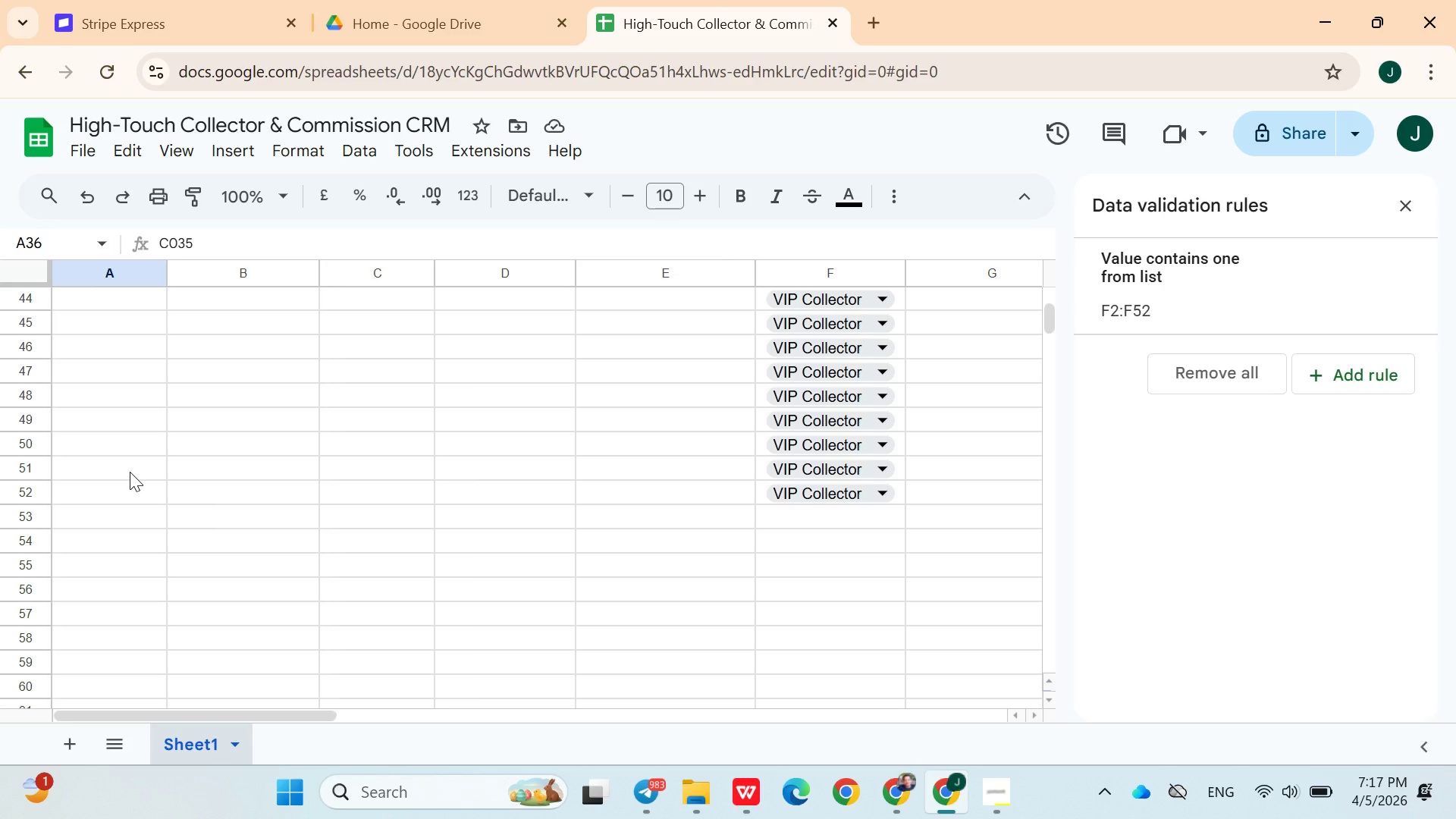 
scroll: coordinate [131, 473], scroll_direction: up, amount: 2.0
 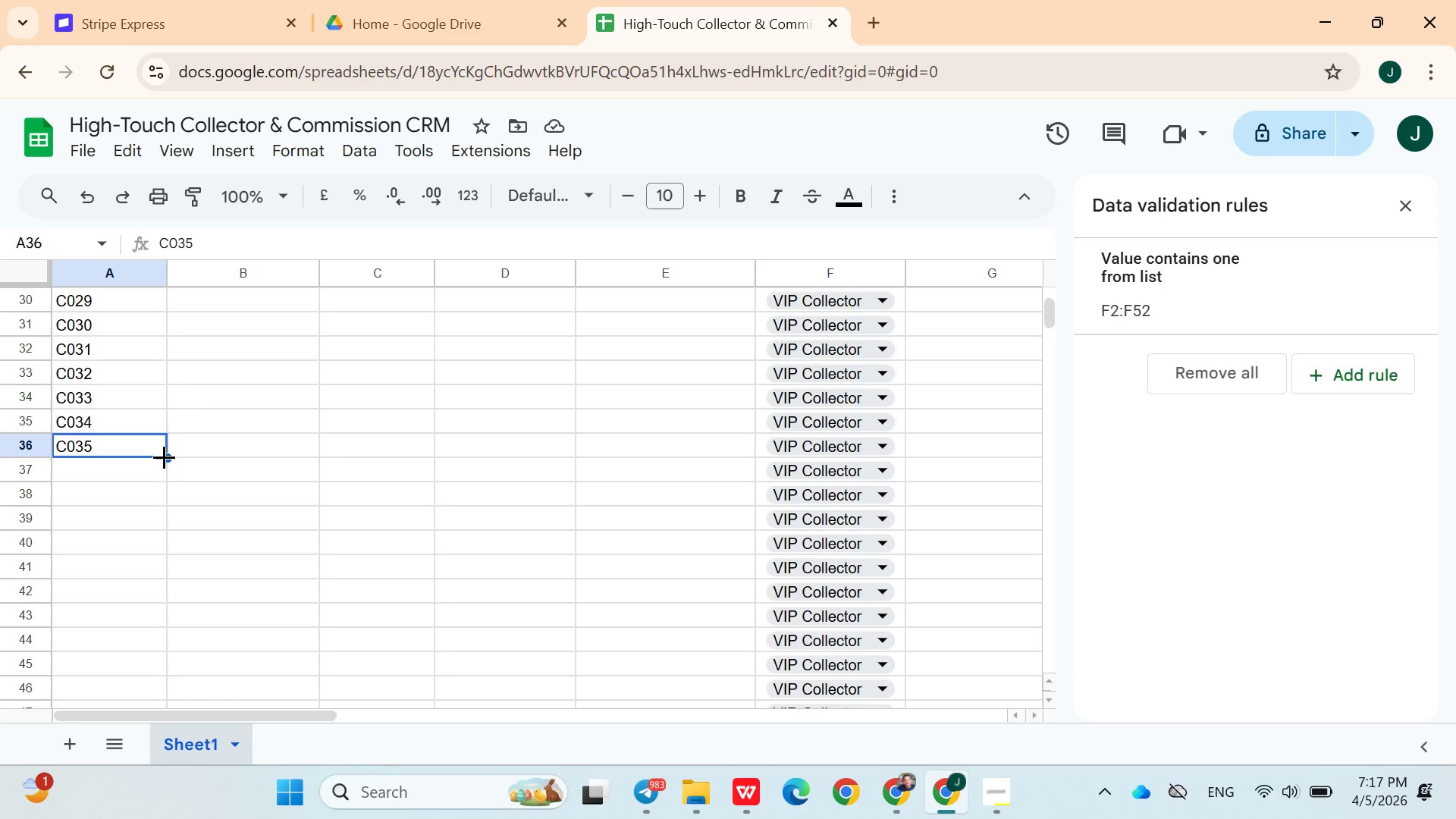 
left_click_drag(start_coordinate=[165, 459], to_coordinate=[114, 475])
 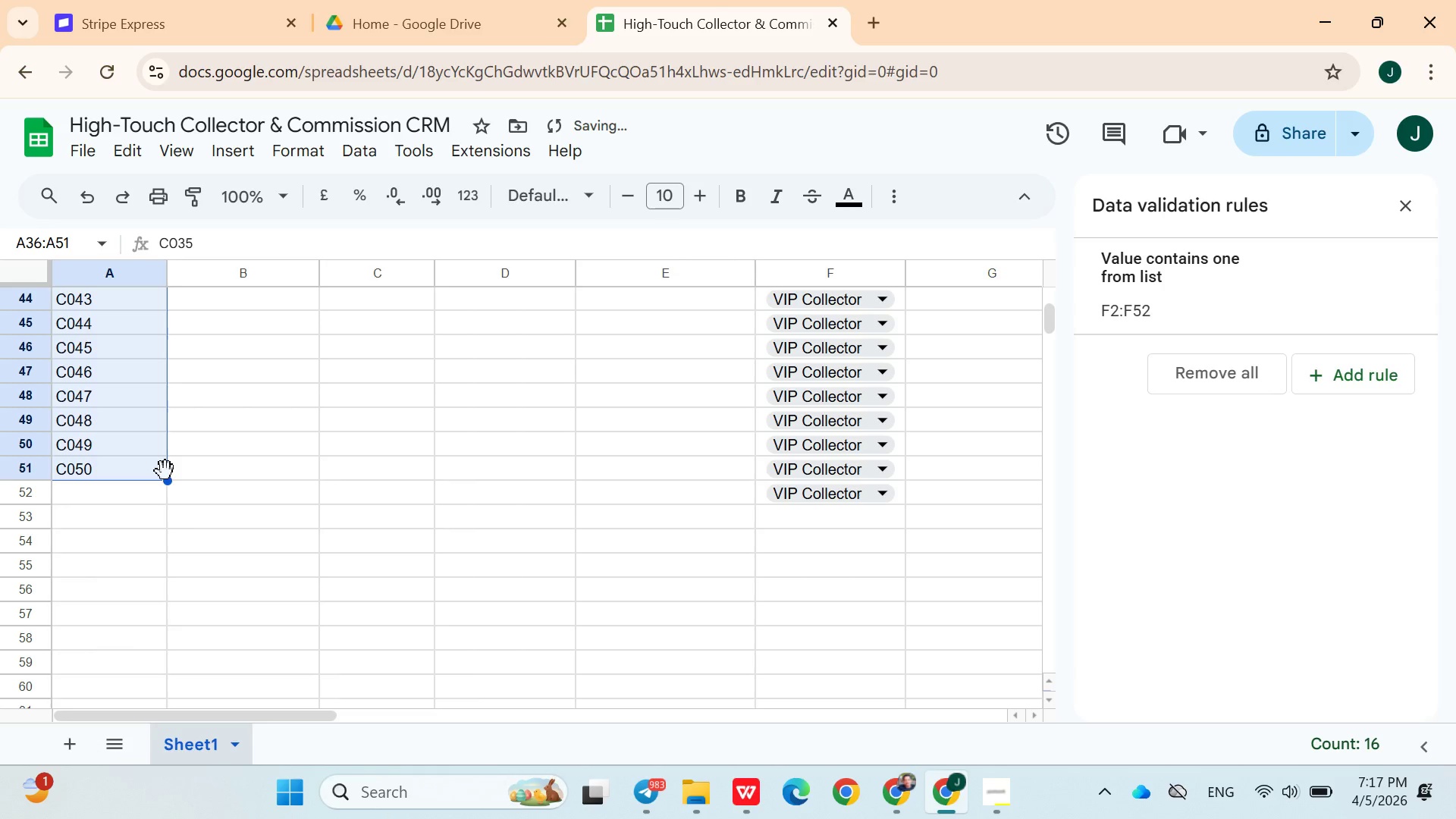 
scroll: coordinate [173, 551], scroll_direction: down, amount: 2.0
 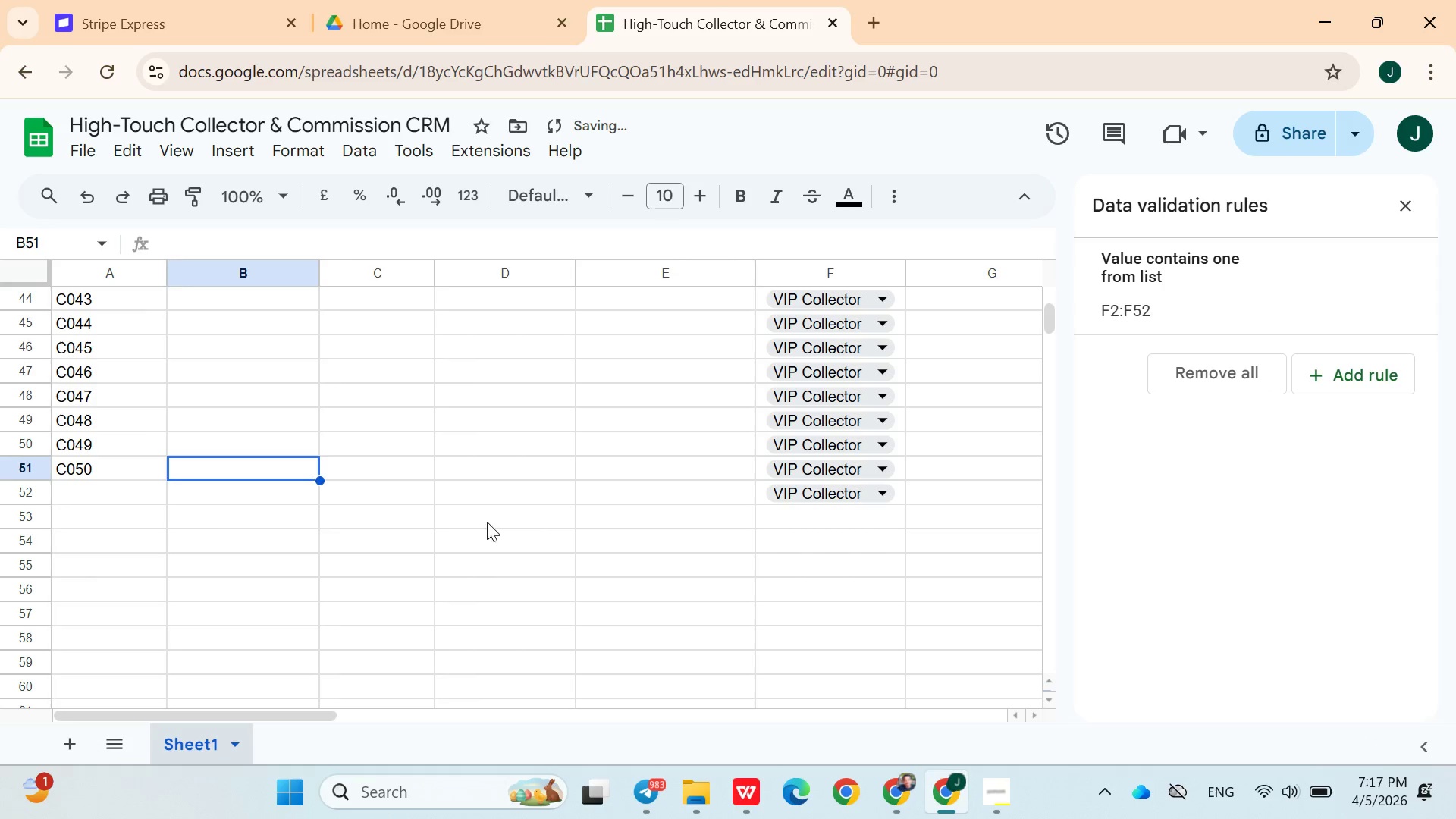 
scroll: coordinate [520, 554], scroll_direction: up, amount: 14.0
 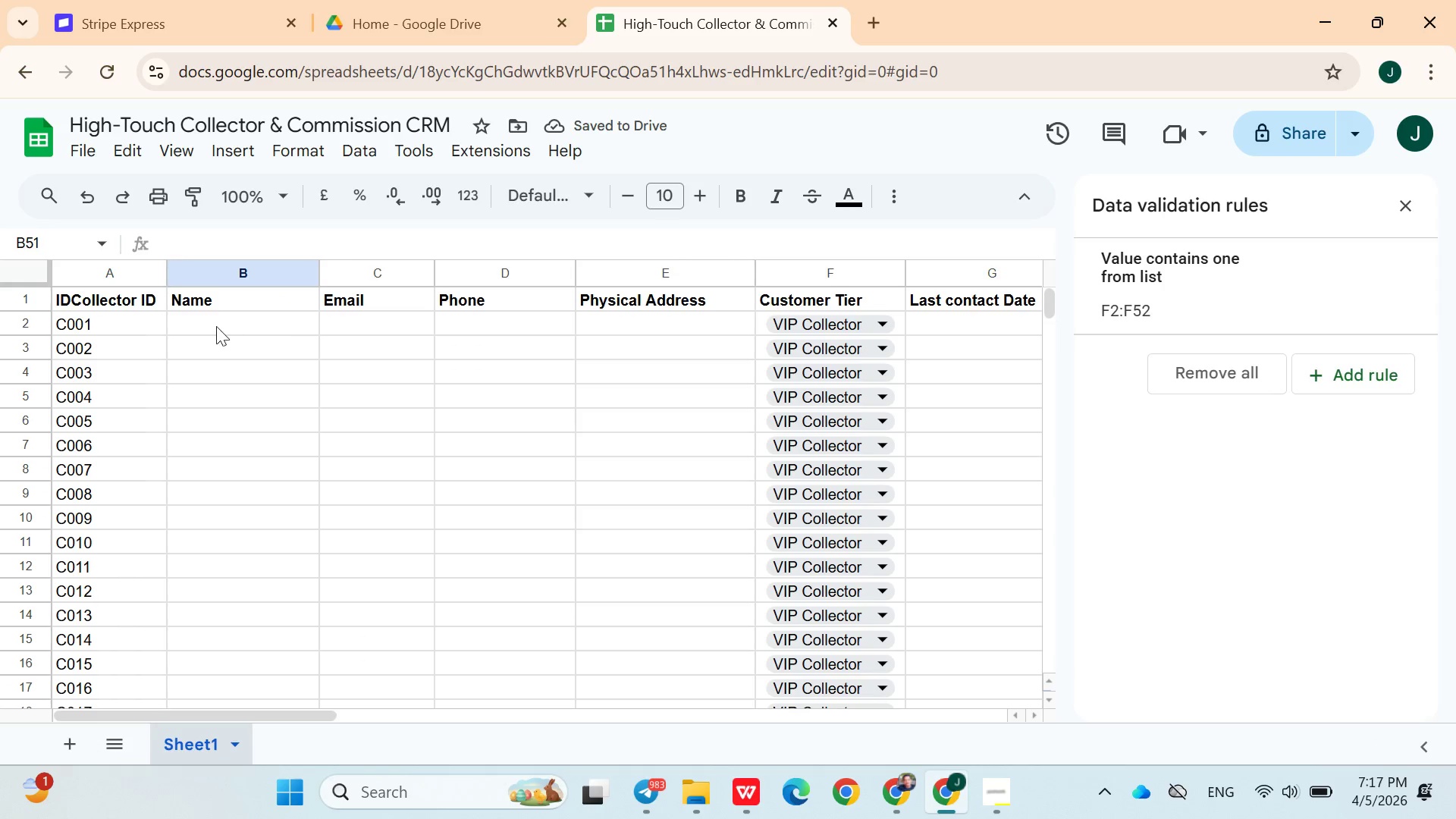 
left_click([202, 326])
 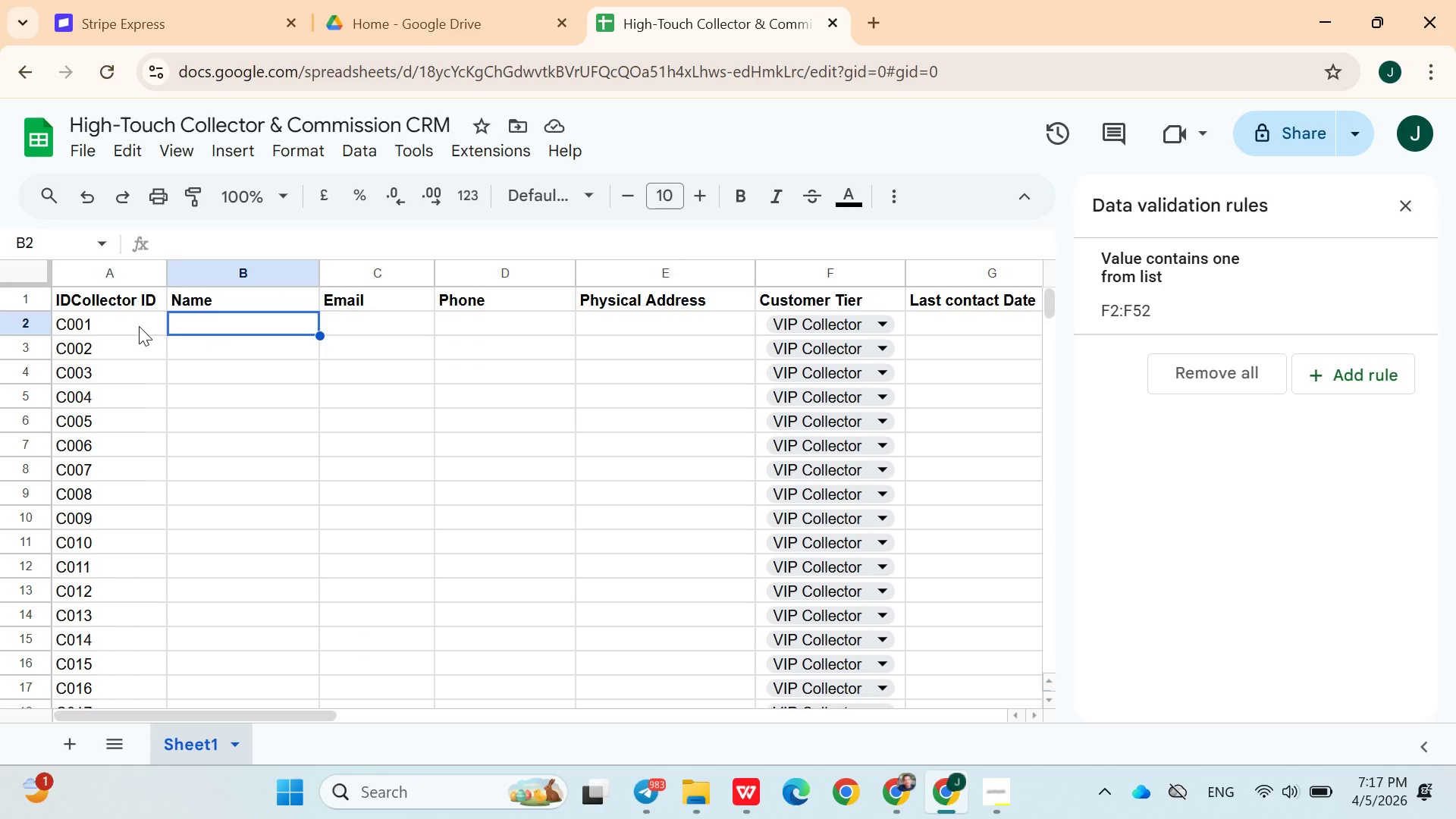 
double_click([139, 326])
 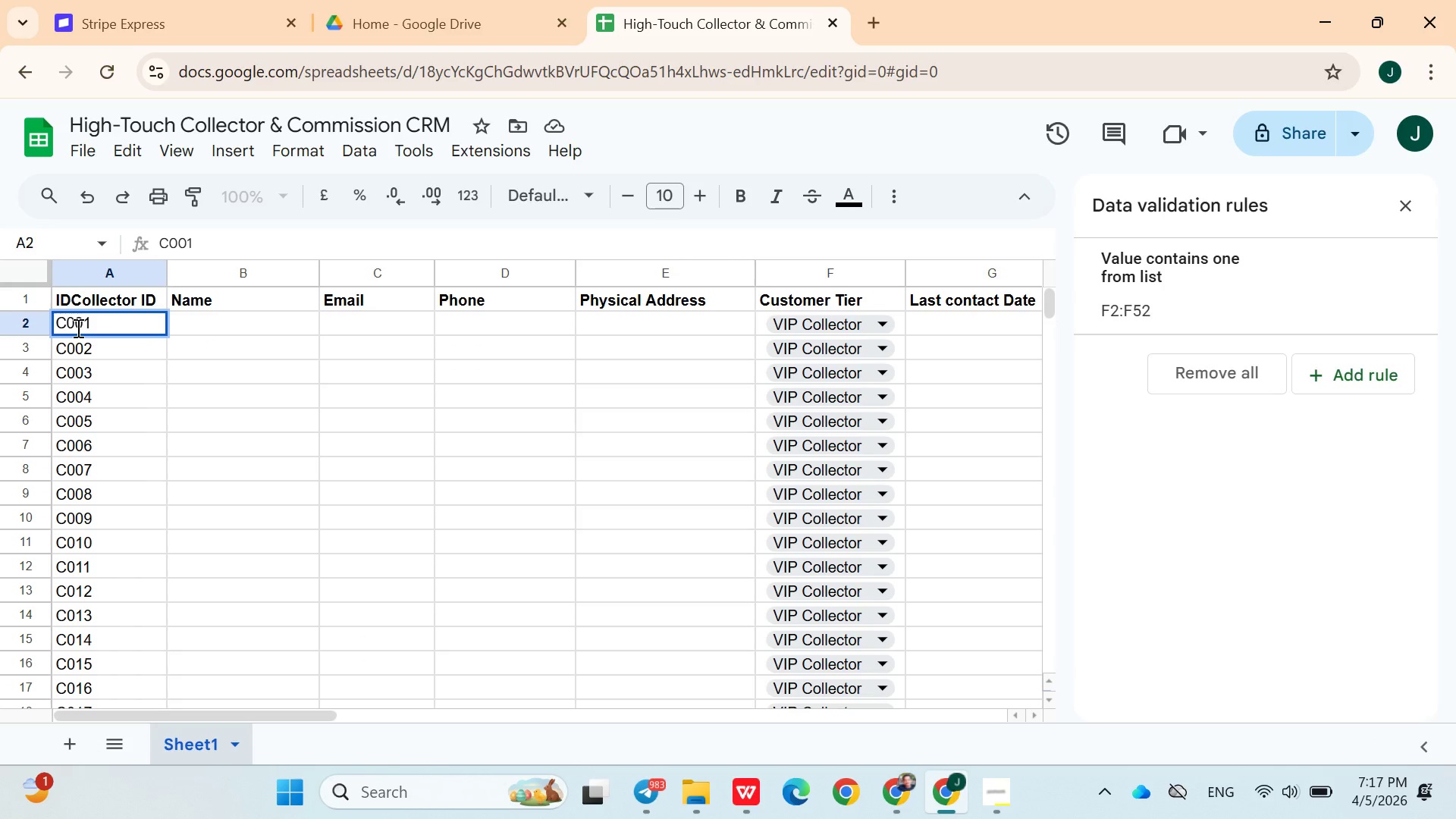 
left_click([77, 328])
 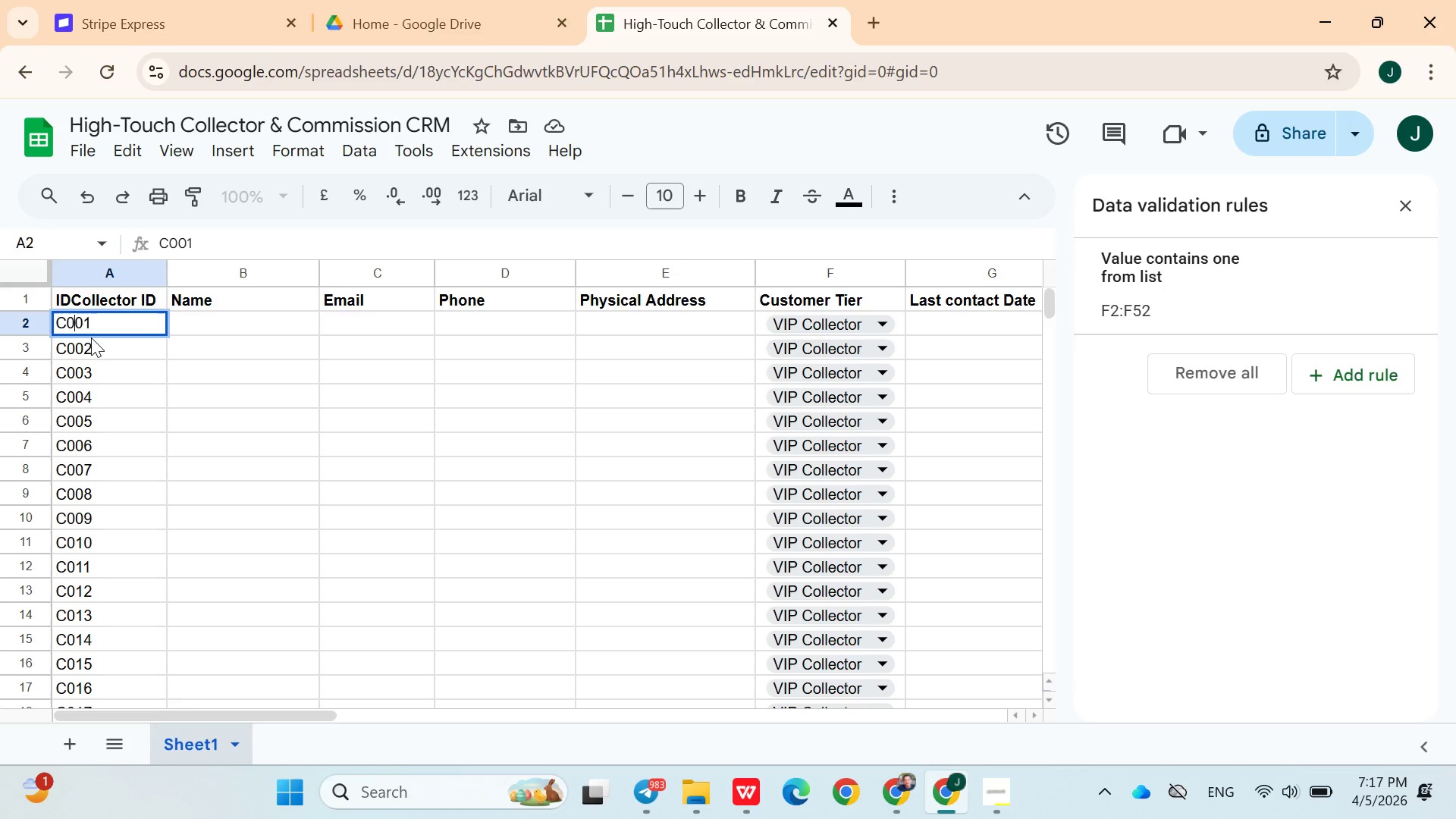 
key(Backspace)
 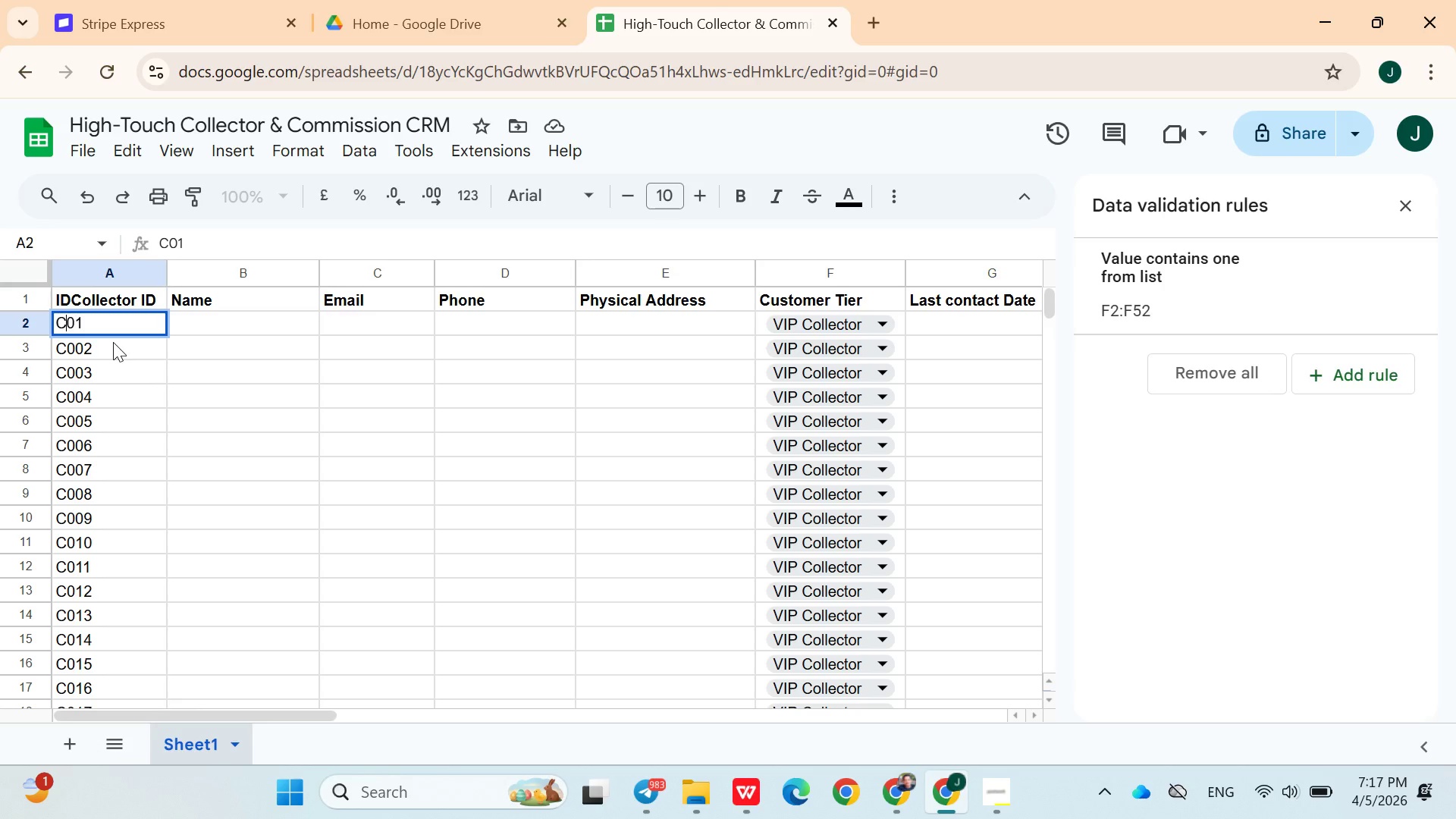 
left_click([113, 342])
 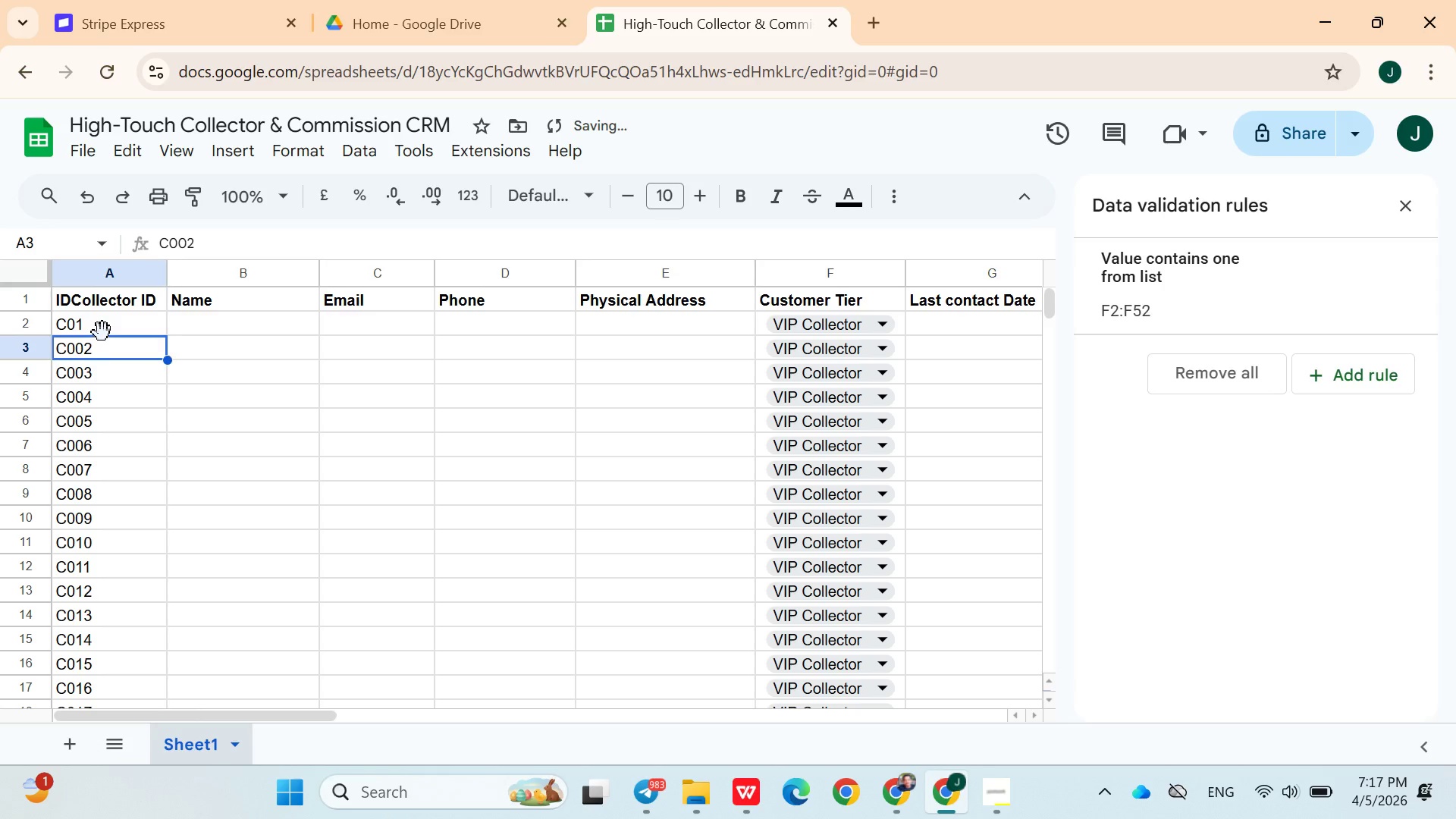 
left_click([102, 332])
 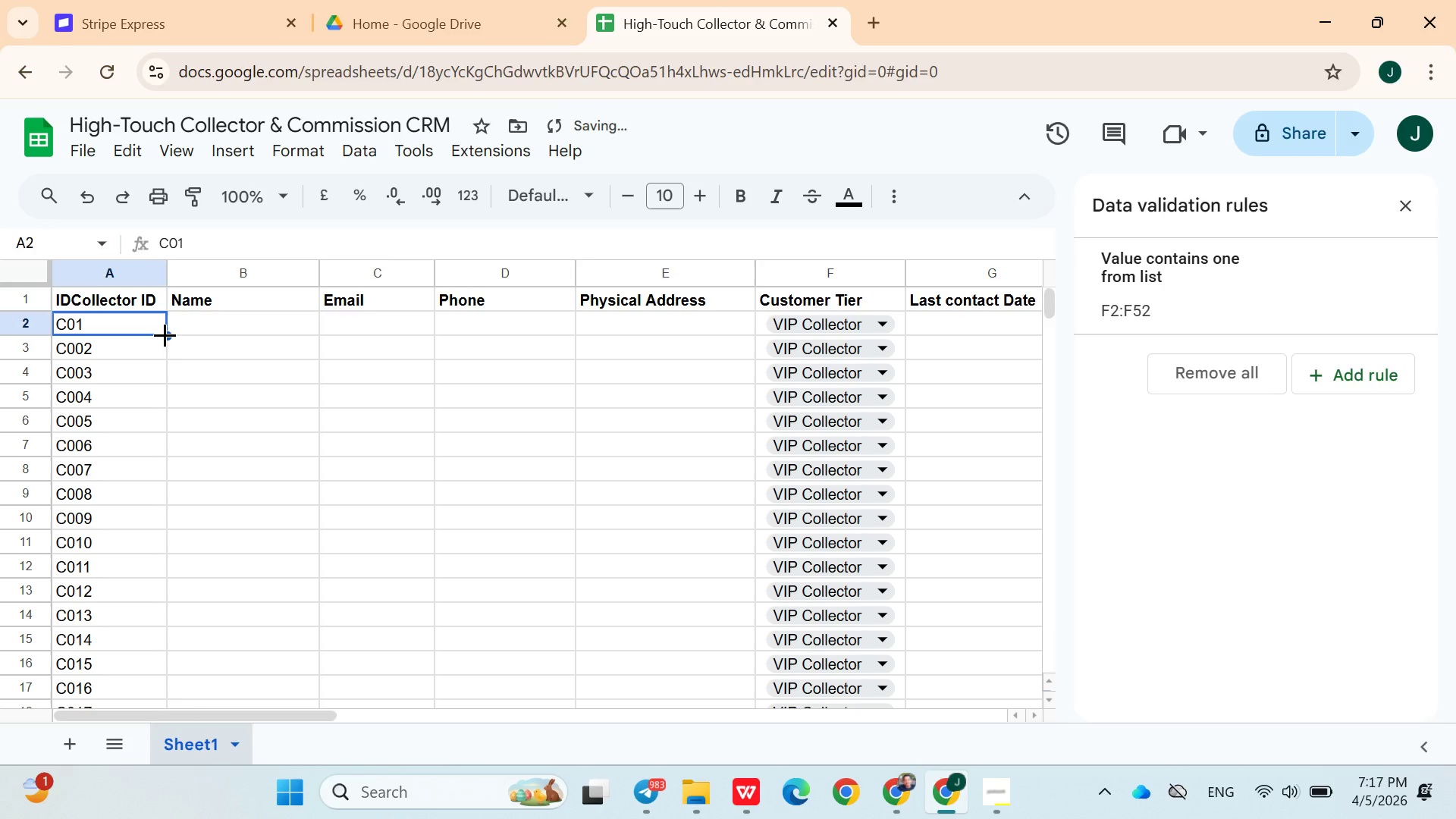 
left_click_drag(start_coordinate=[165, 334], to_coordinate=[140, 497])
 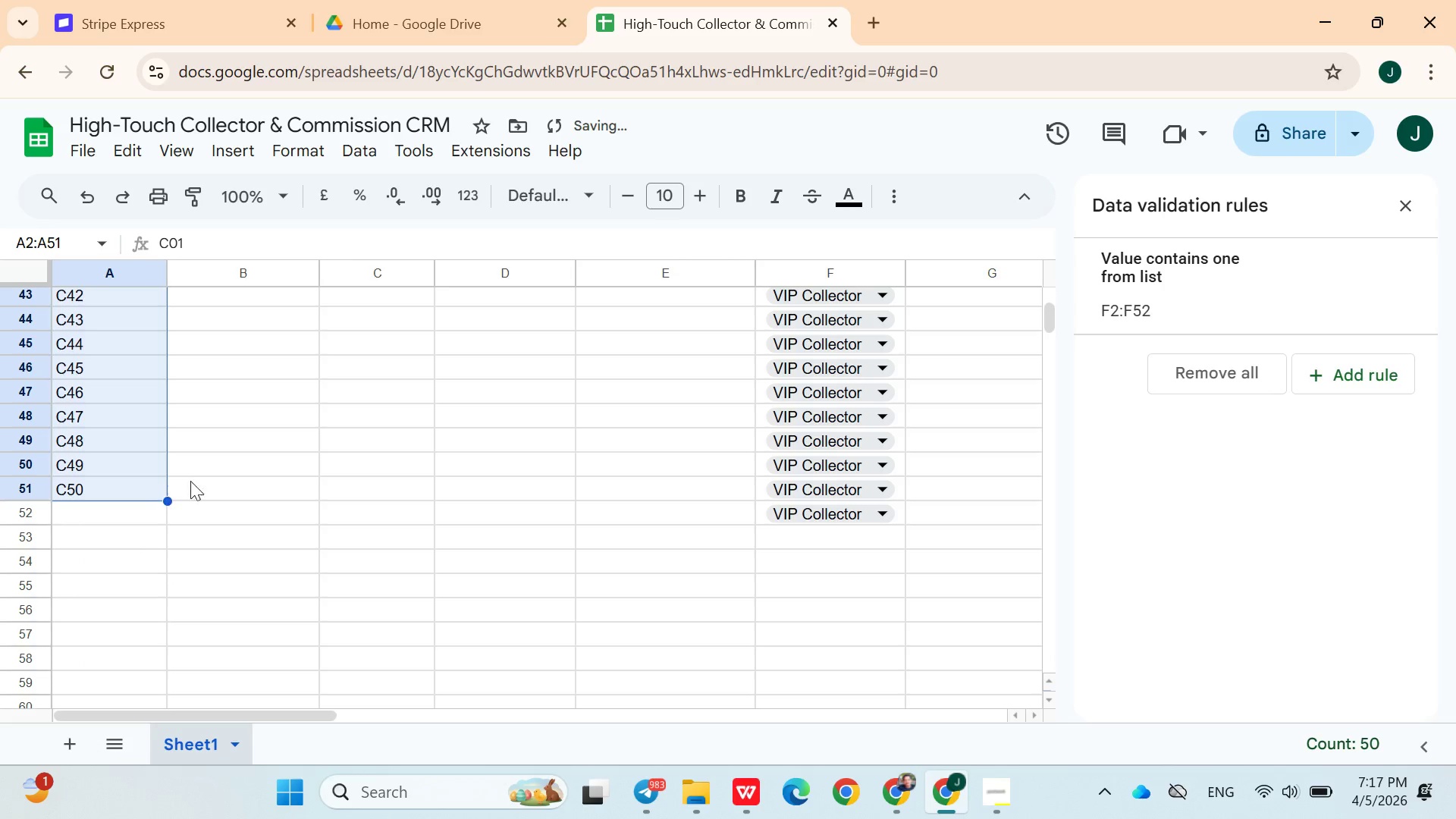 
scroll: coordinate [162, 571], scroll_direction: down, amount: 8.0
 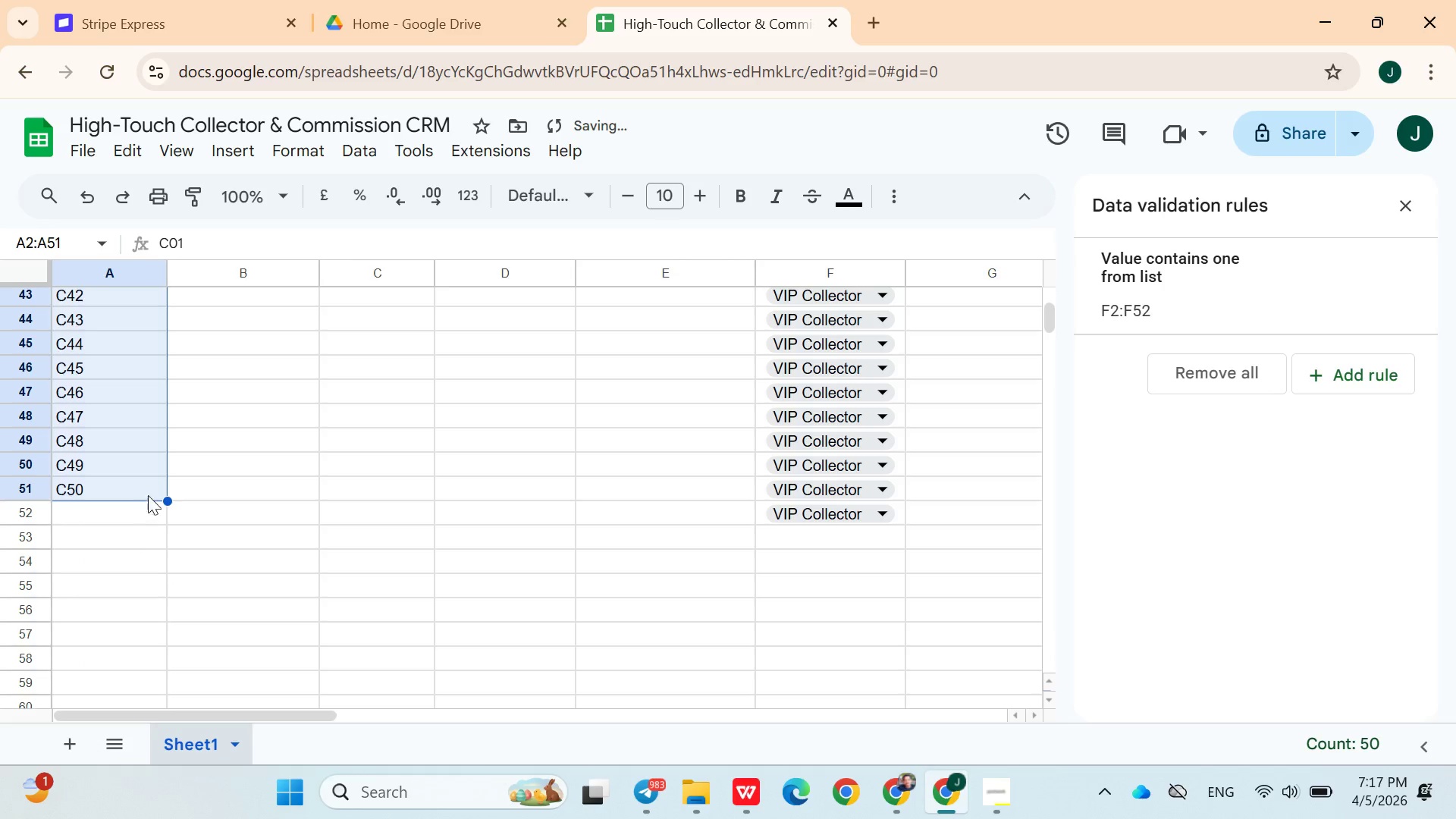 
left_click([192, 479])
 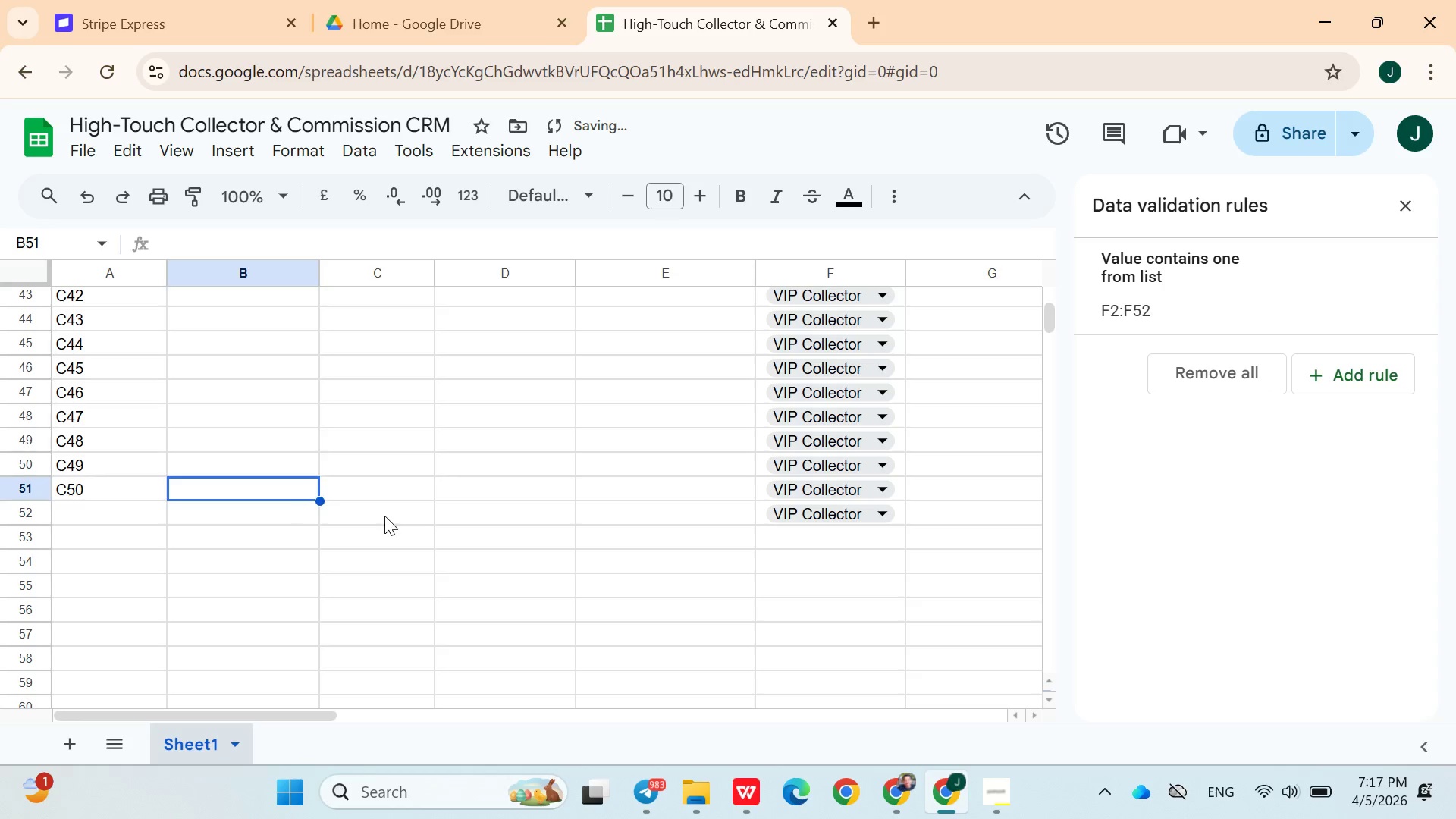 
scroll: coordinate [389, 522], scroll_direction: up, amount: 17.0
 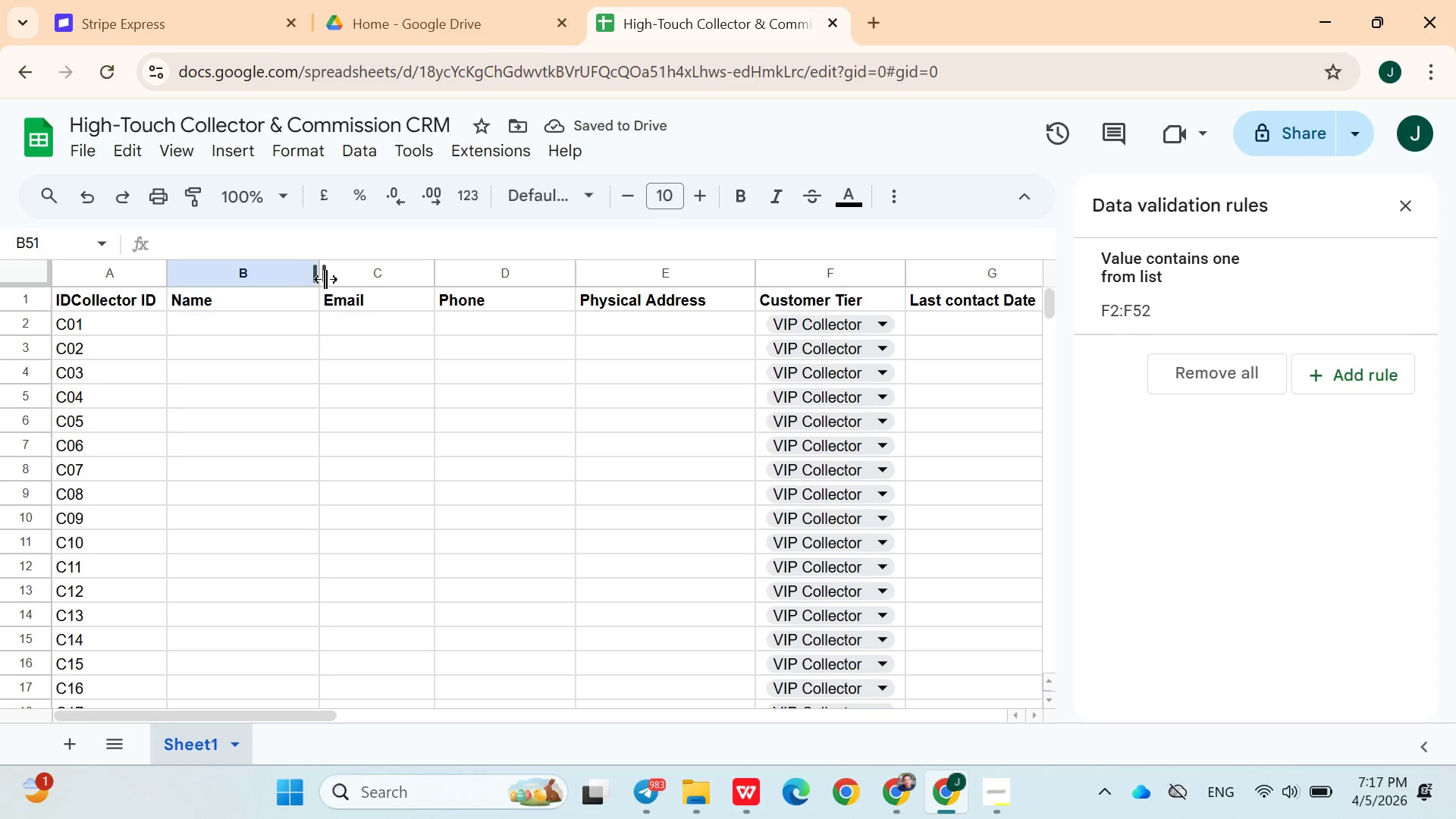 
left_click_drag(start_coordinate=[325, 279], to_coordinate=[353, 279])
 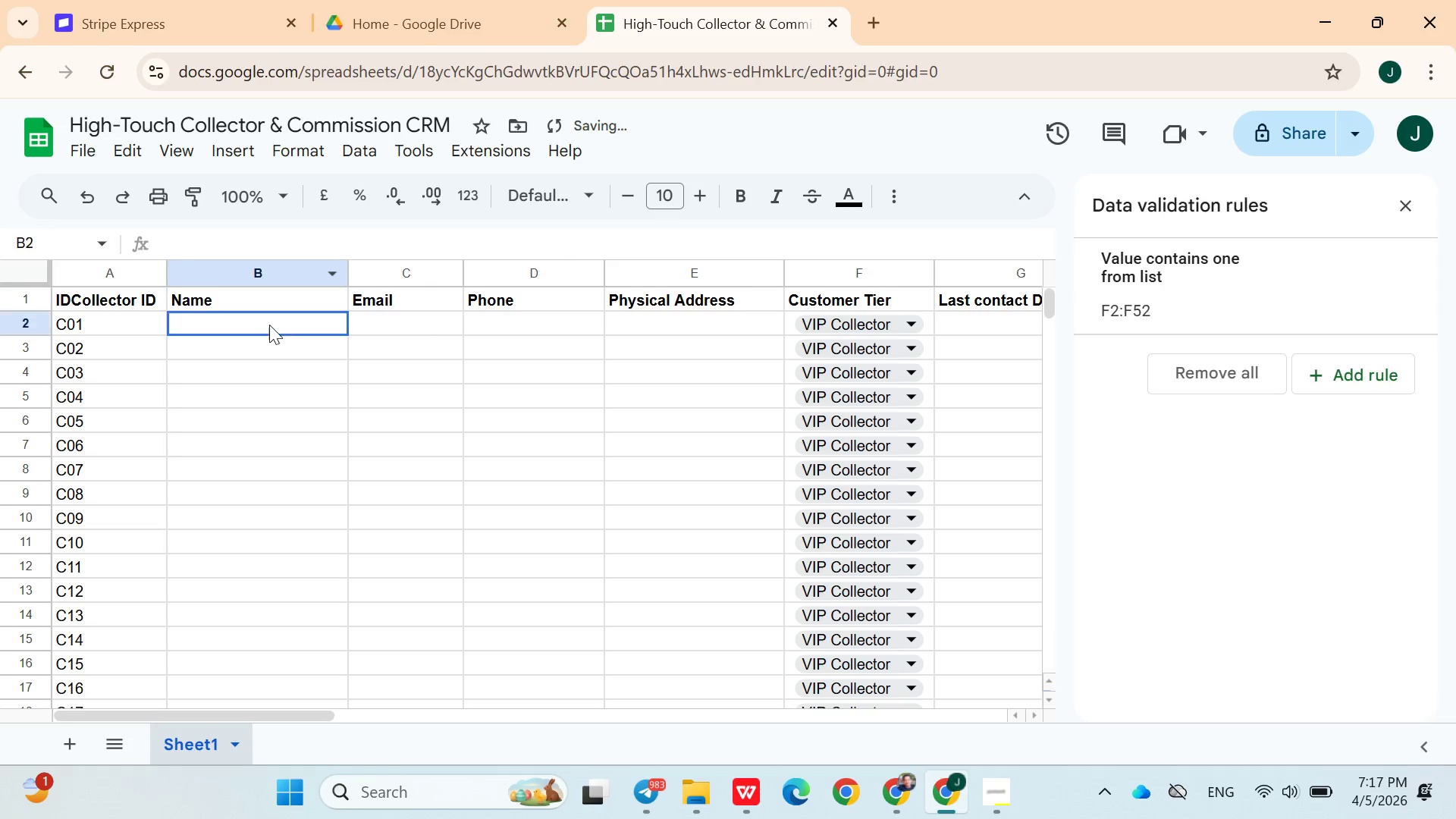 
left_click([269, 325])
 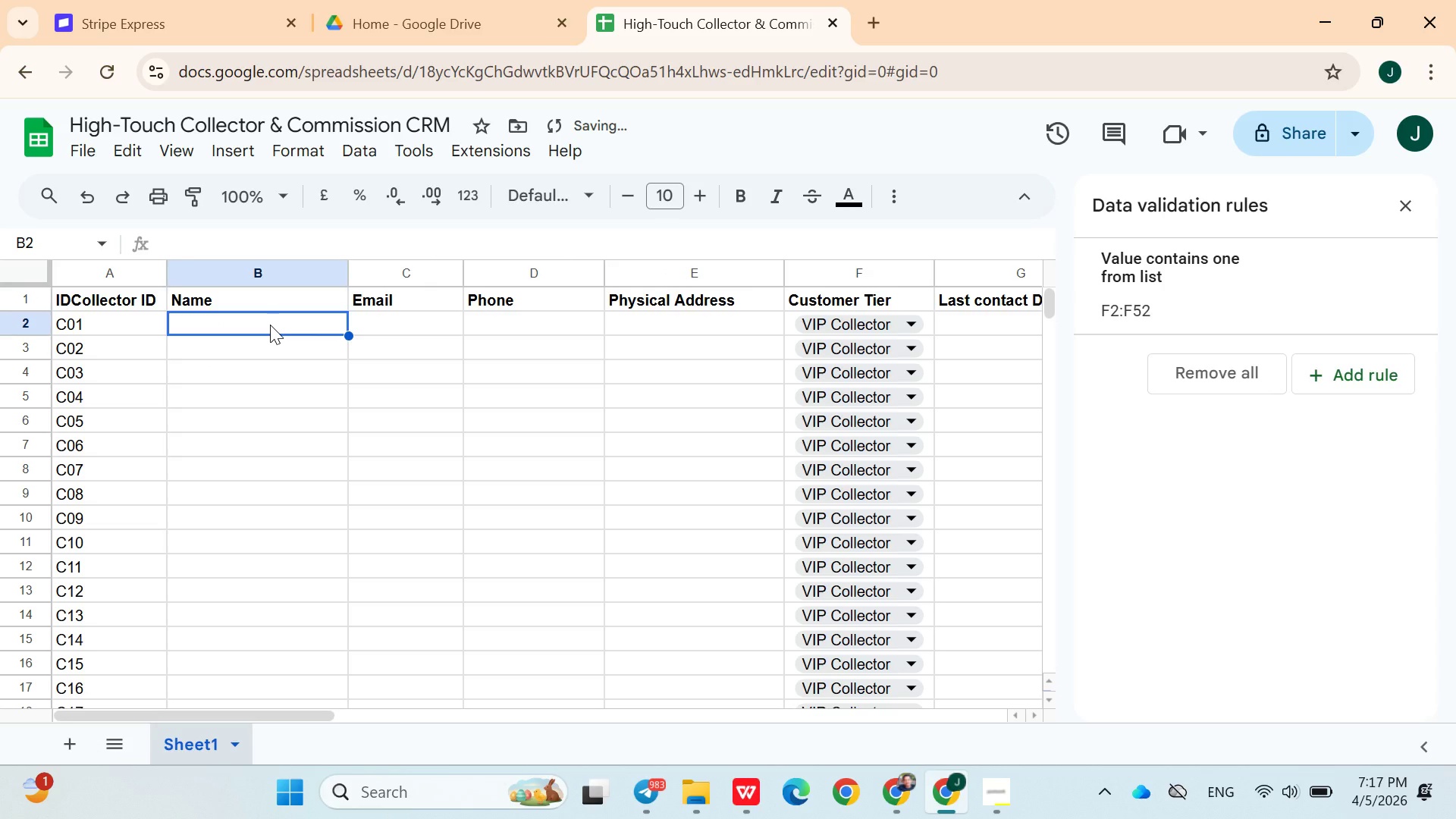 
type(Ahmed Seid)
 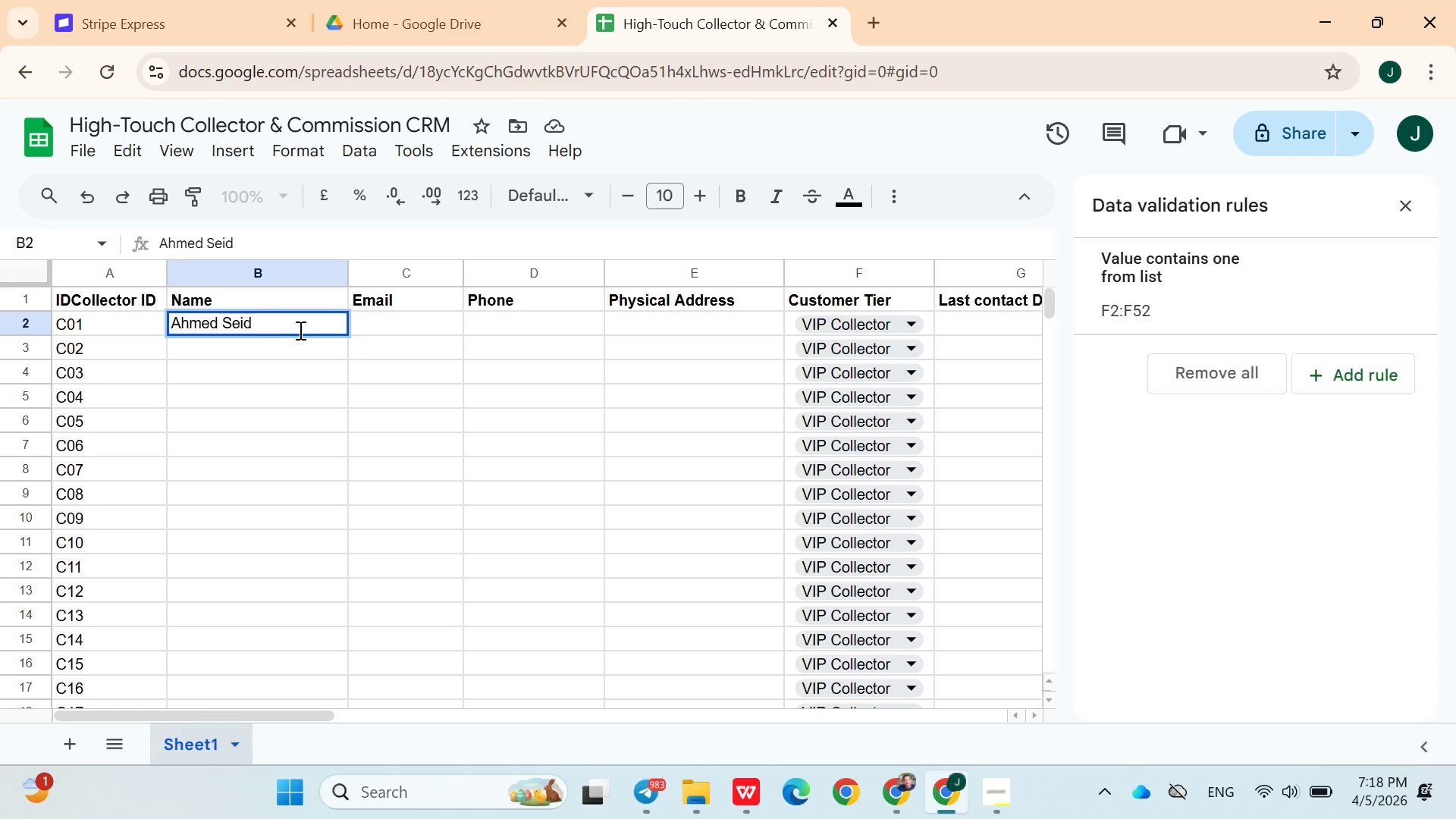 
left_click([372, 337])
 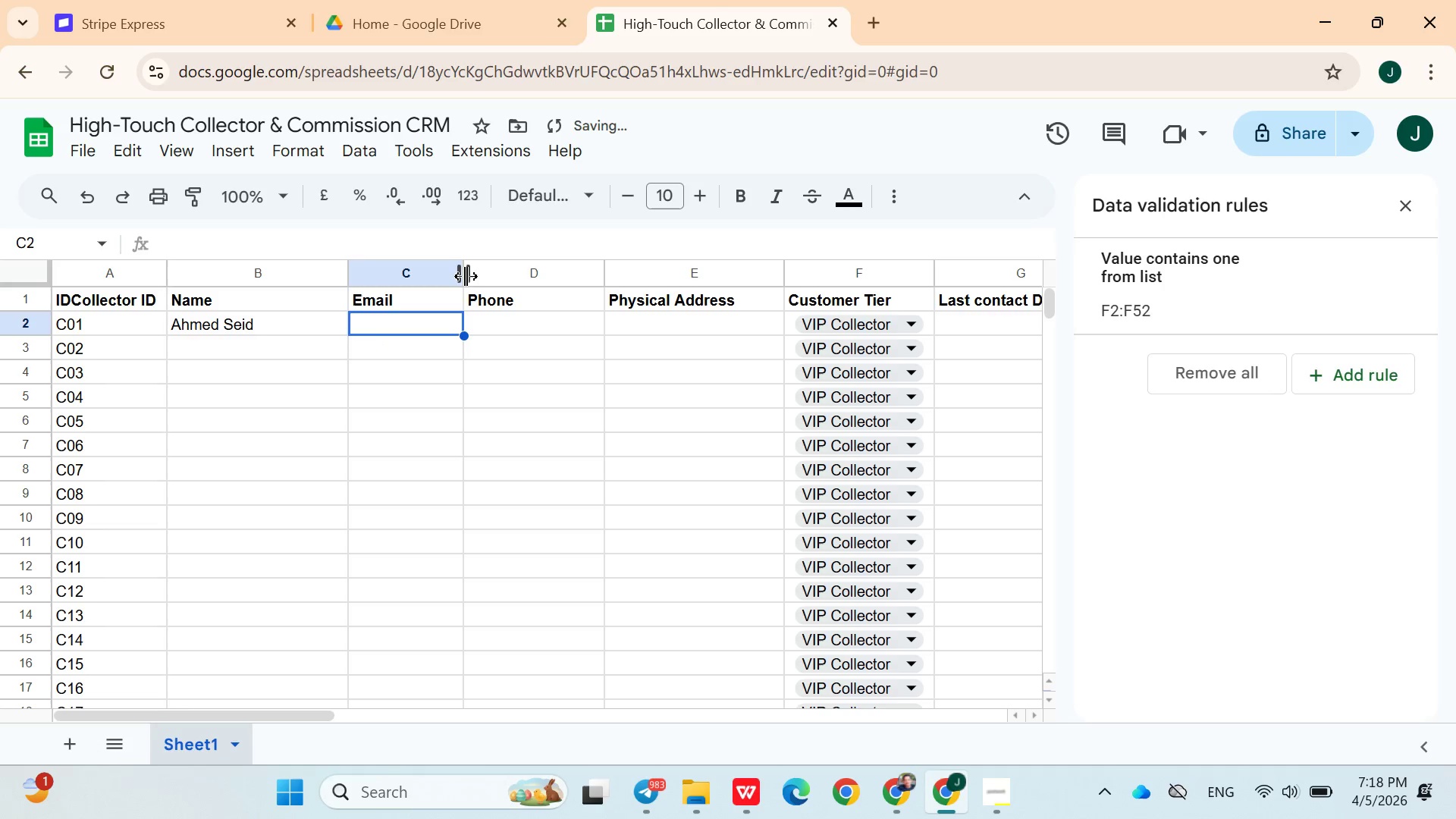 
left_click_drag(start_coordinate=[466, 275], to_coordinate=[504, 275])
 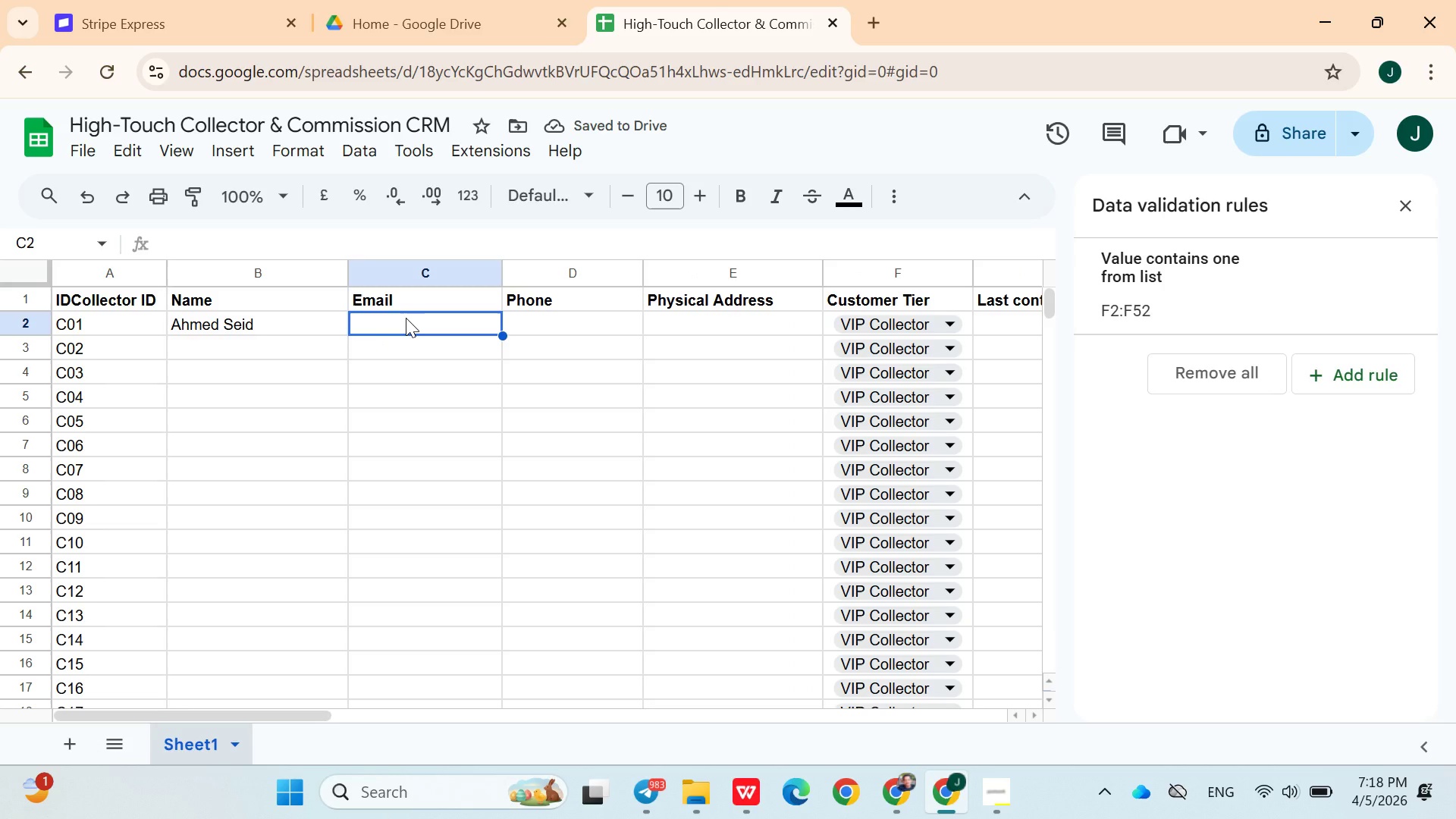 
wait(5.86)
 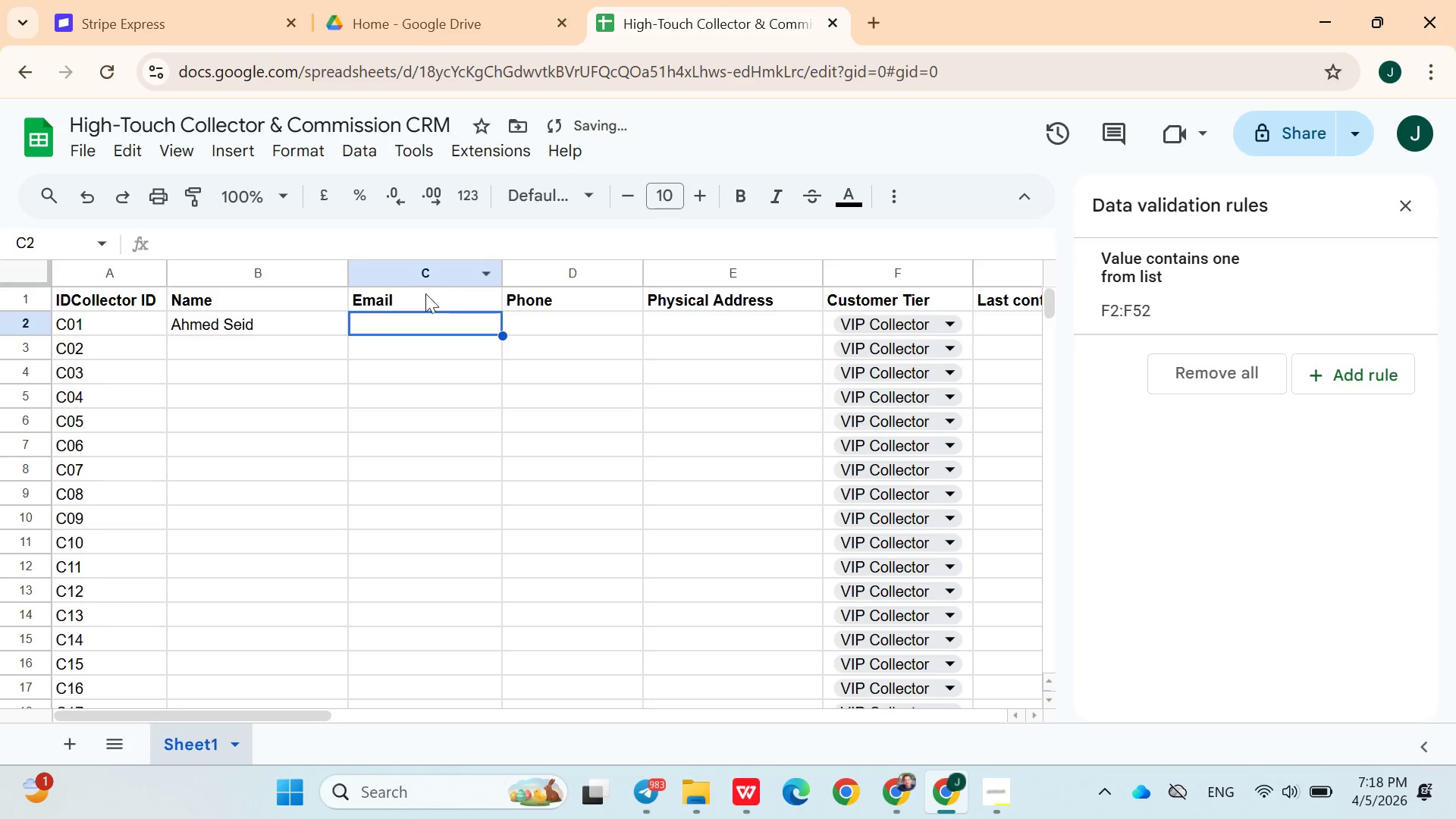 
type(ahmed@gmail.com)
 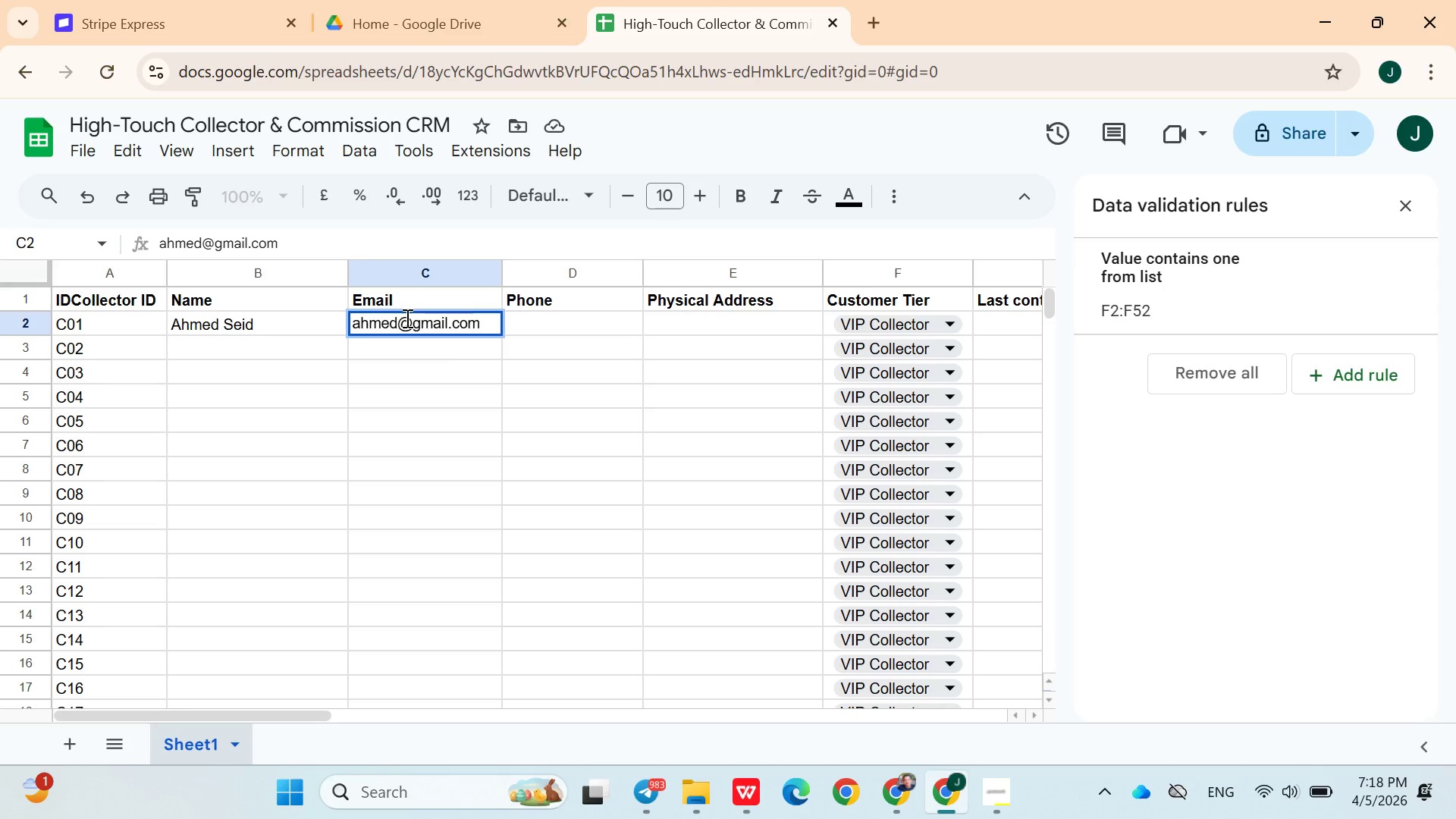 
left_click([521, 327])
 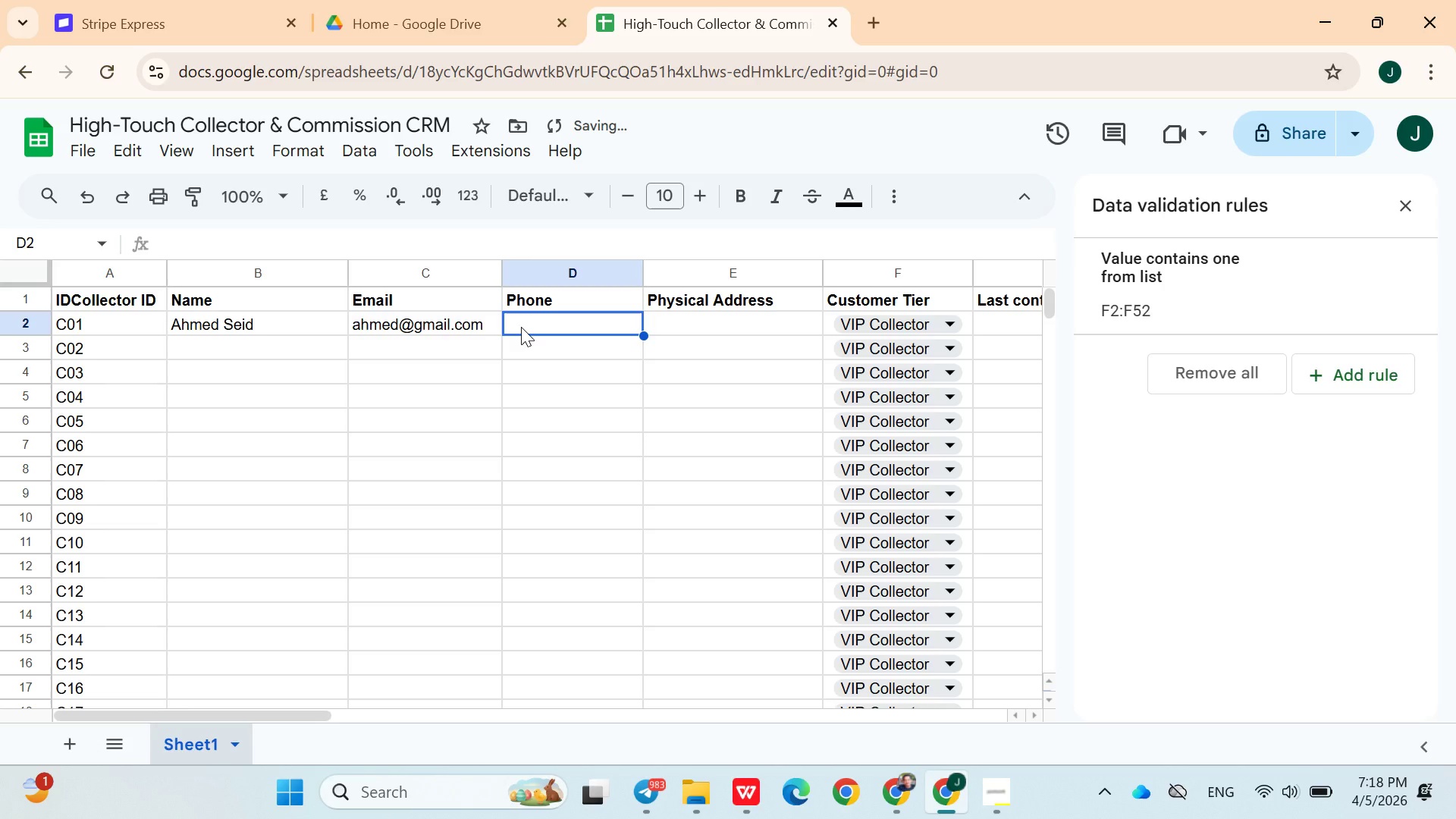 
key(0)
 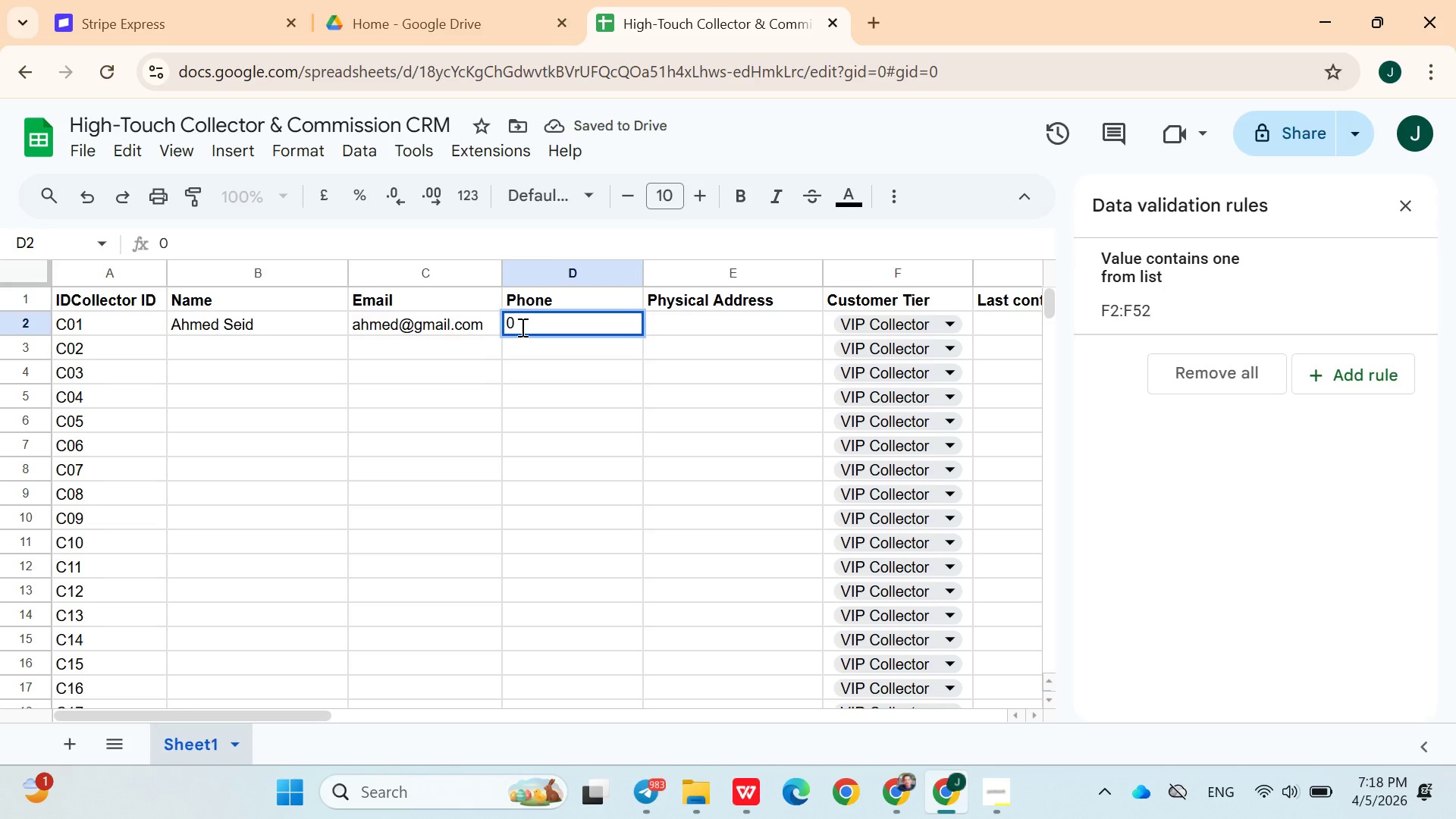 
key(Backspace)
 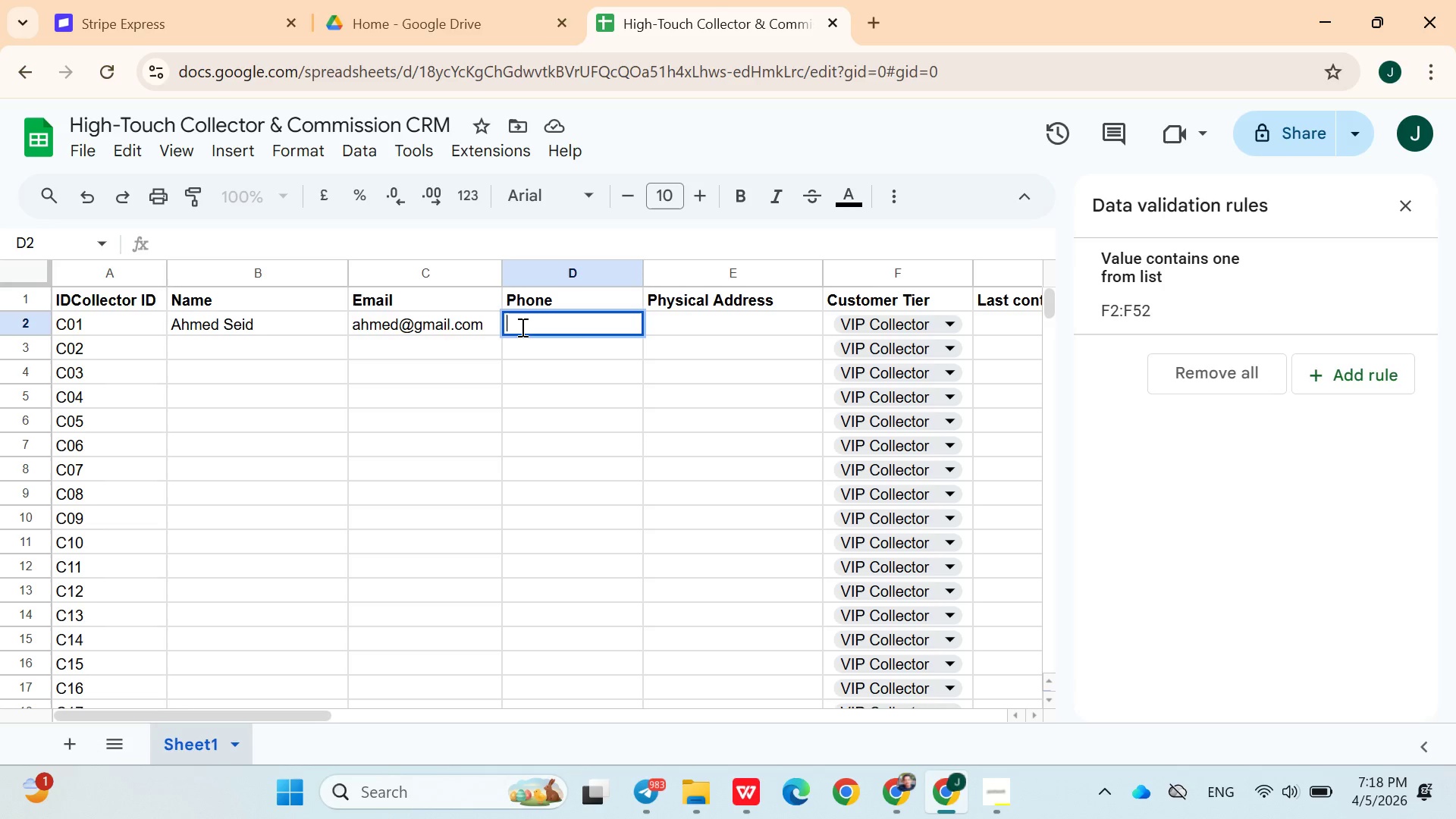 
wait(11.2)
 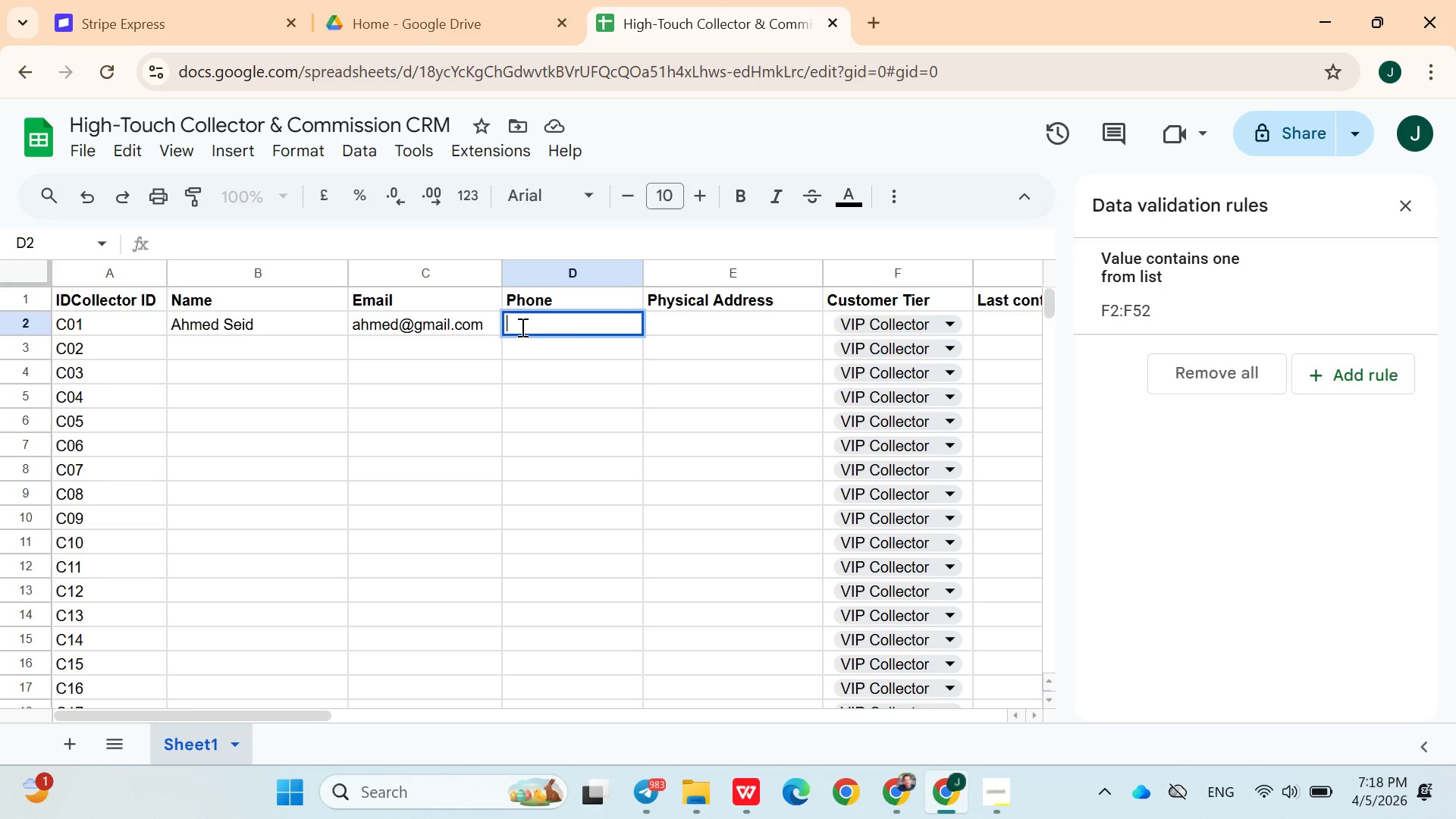 
left_click([670, 408])
 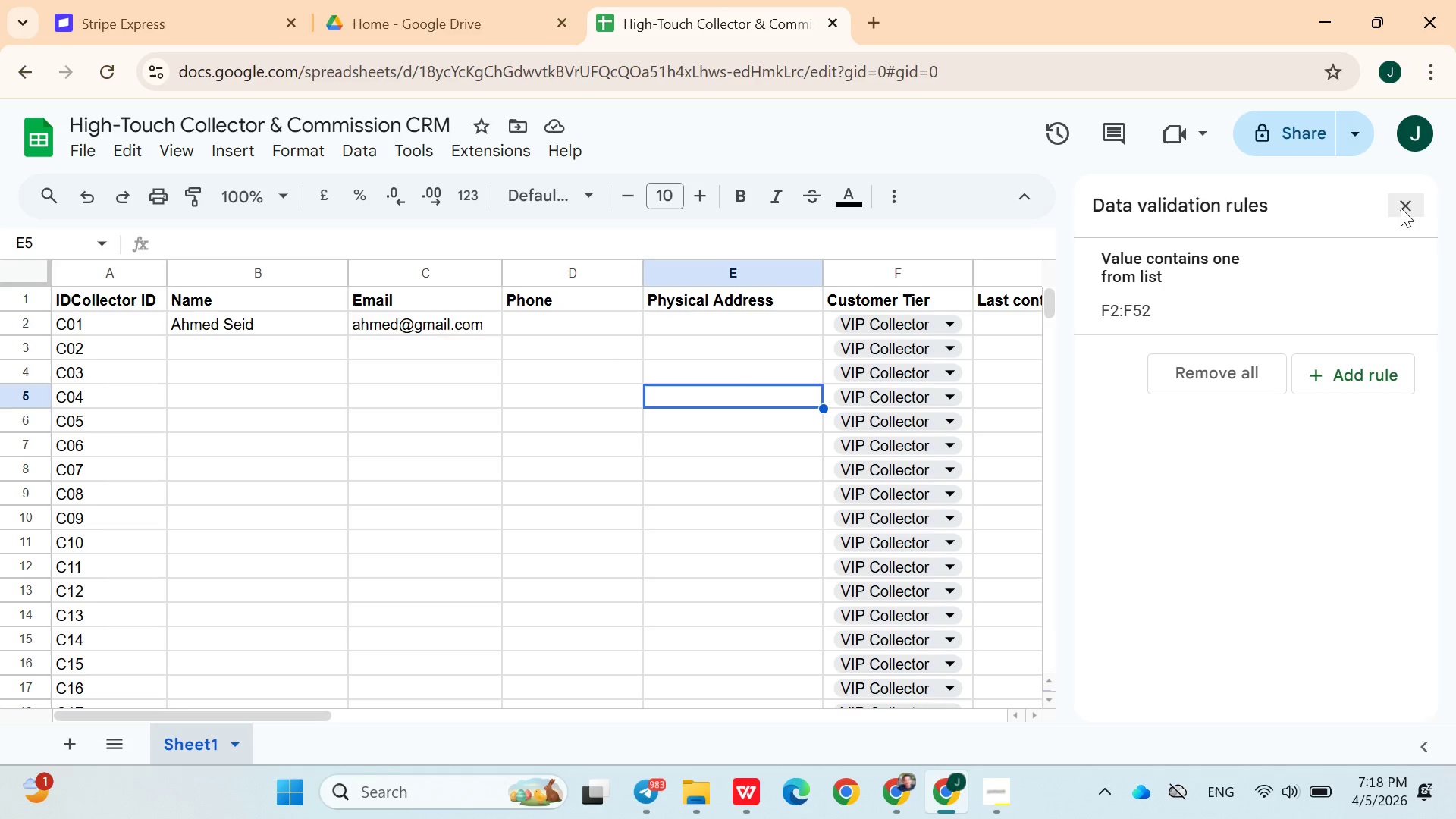 
left_click([1401, 208])
 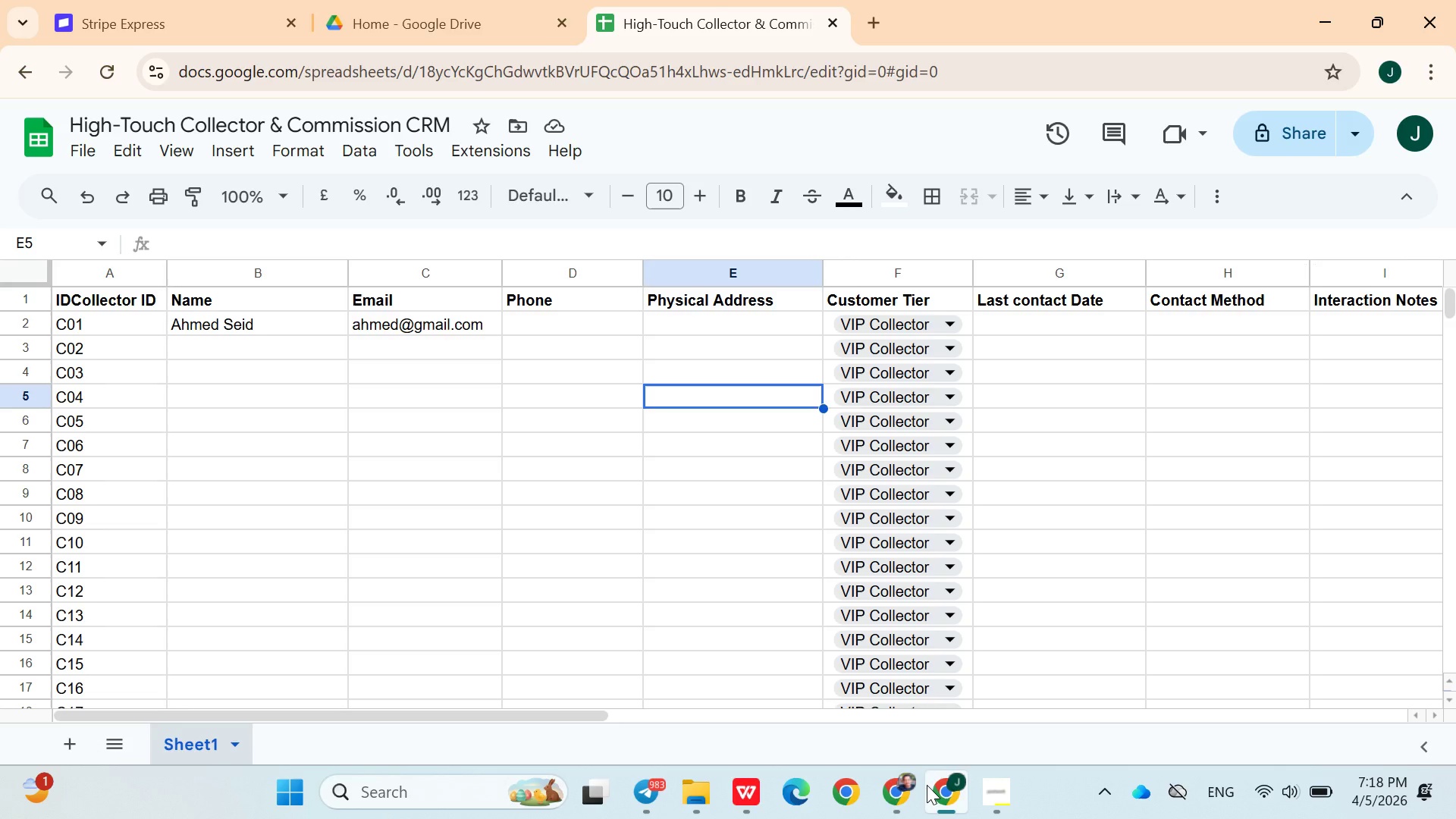 
left_click([990, 783])